 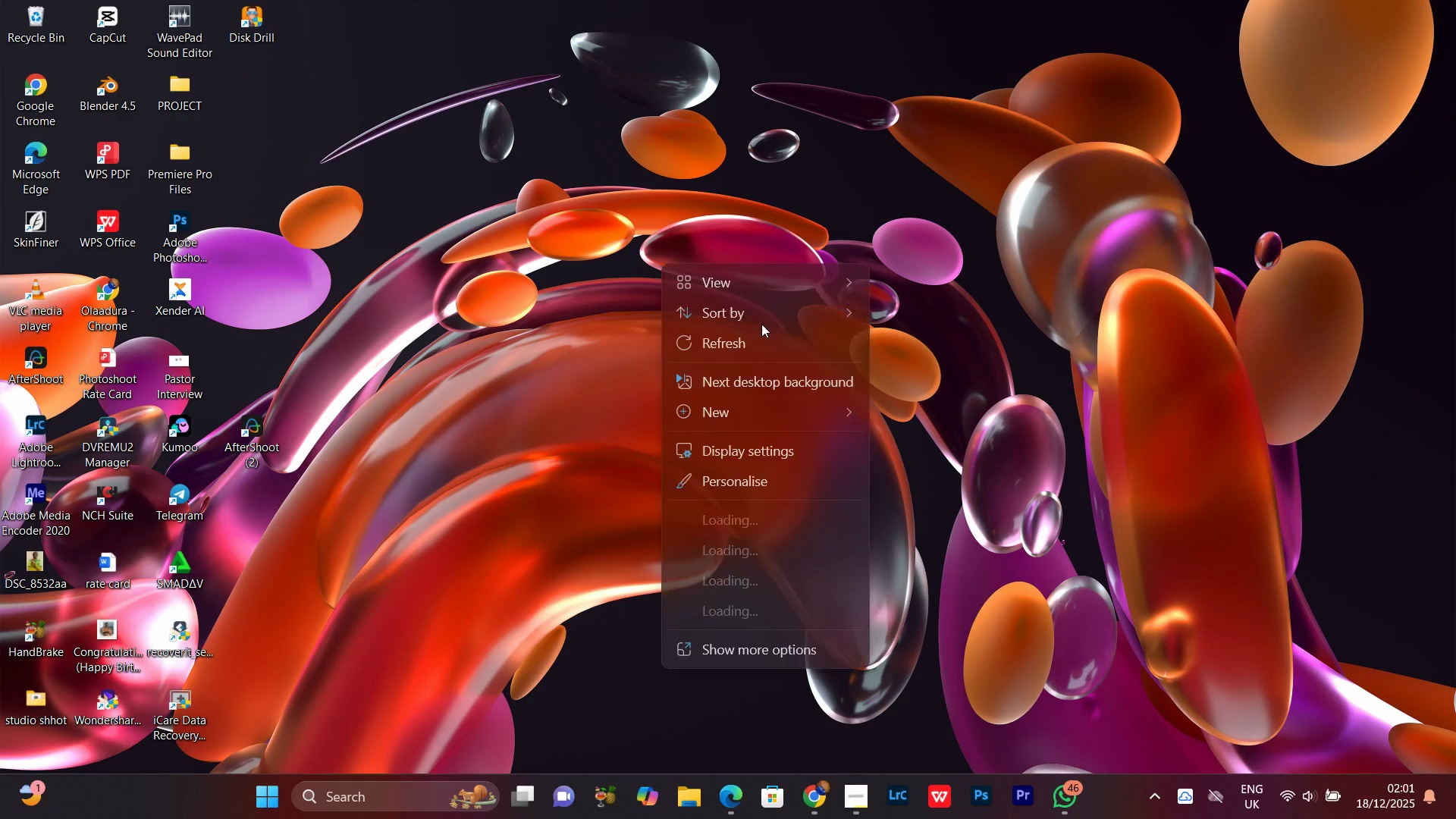 
left_click([726, 345])
 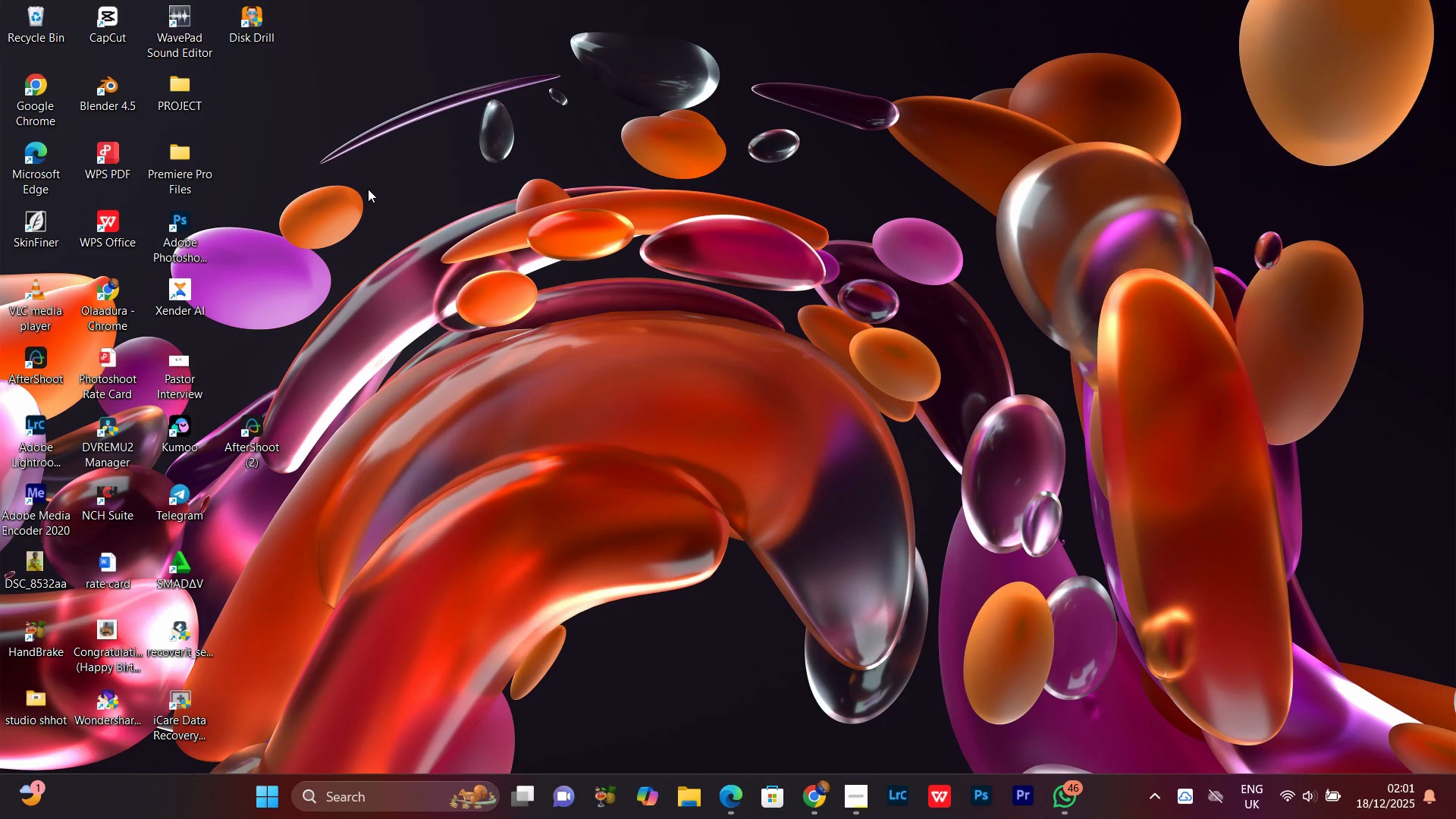 
right_click([368, 189])
 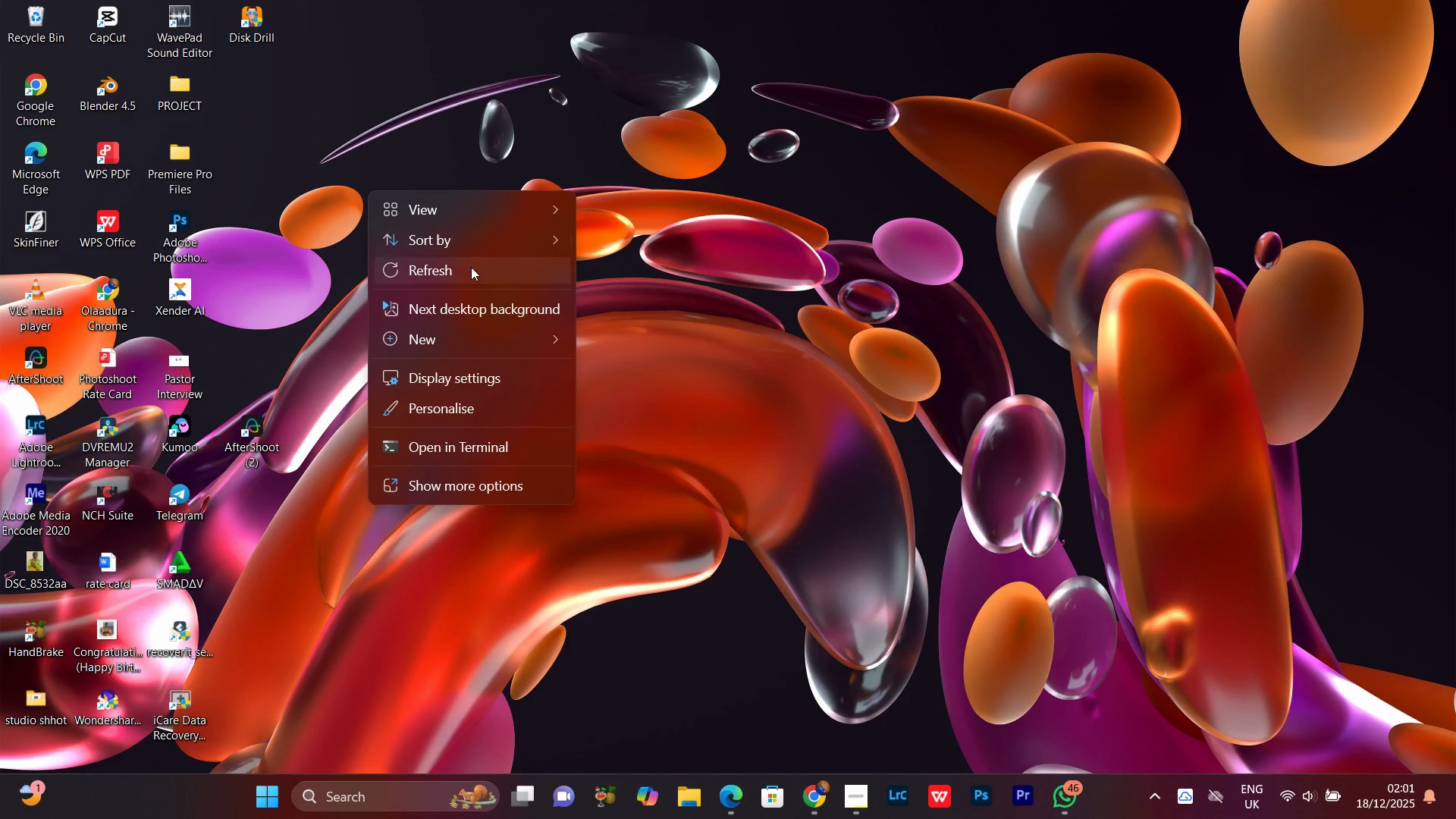 
left_click([464, 275])
 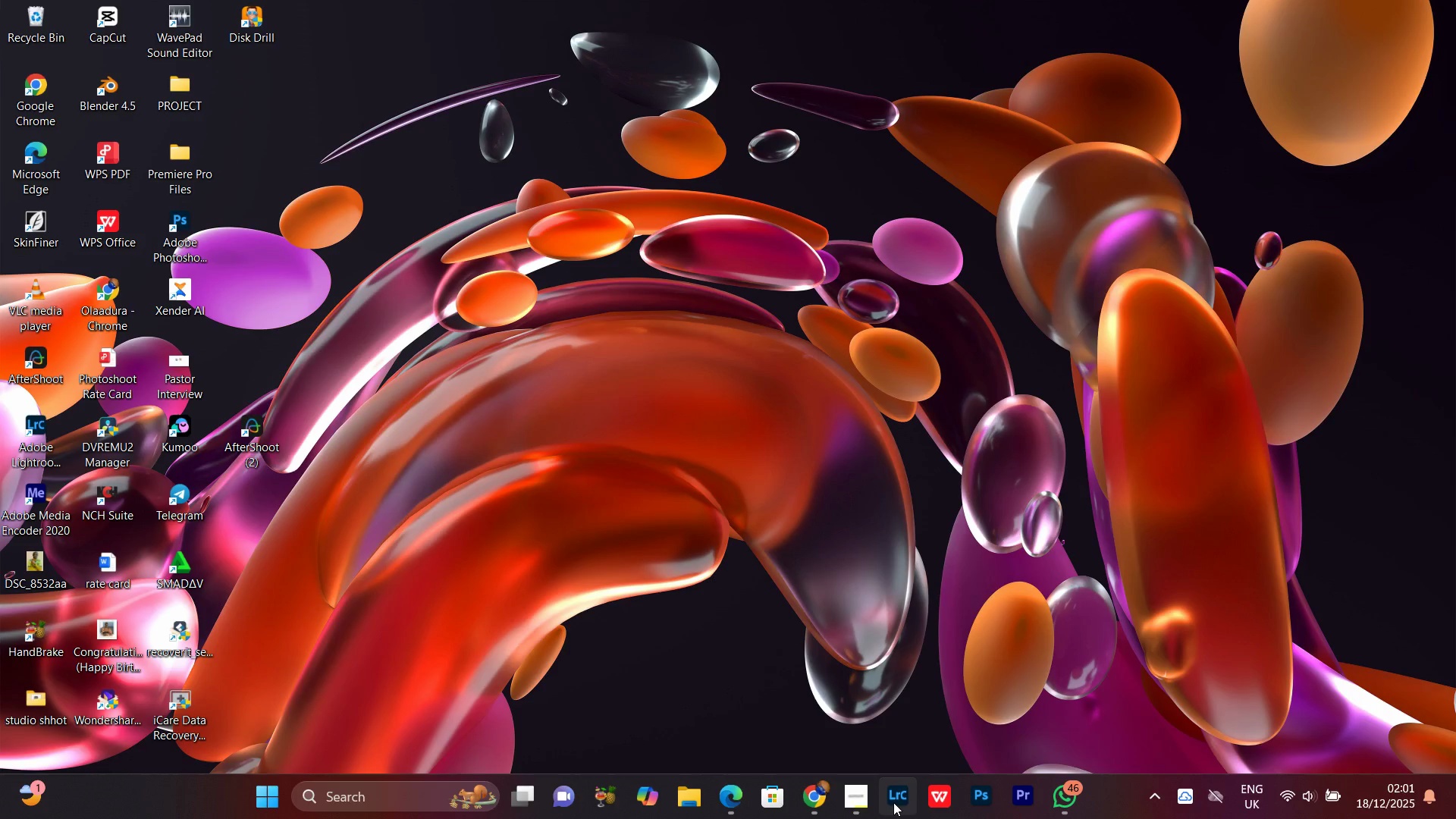 
left_click([894, 803])
 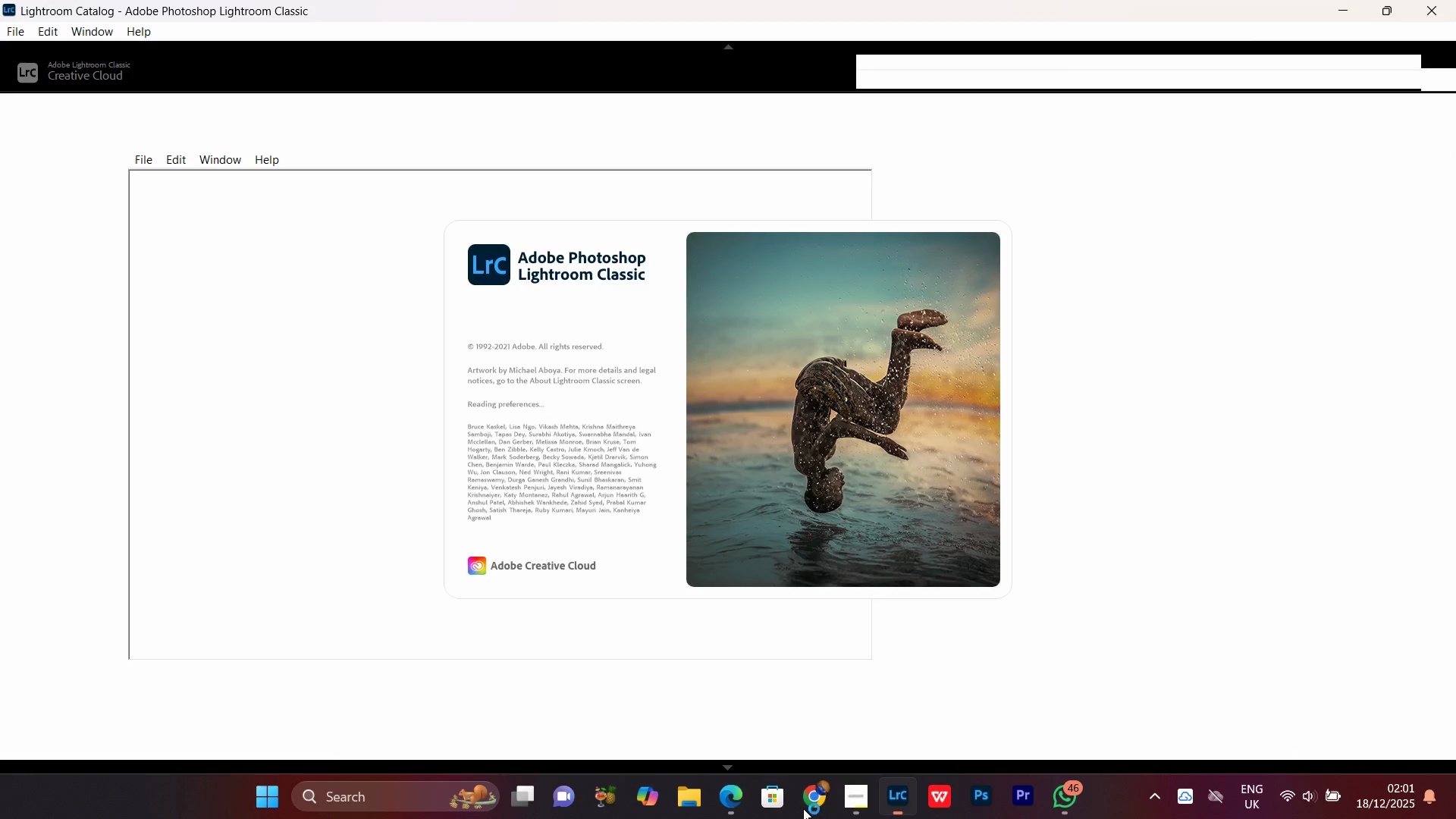 
left_click([815, 805])
 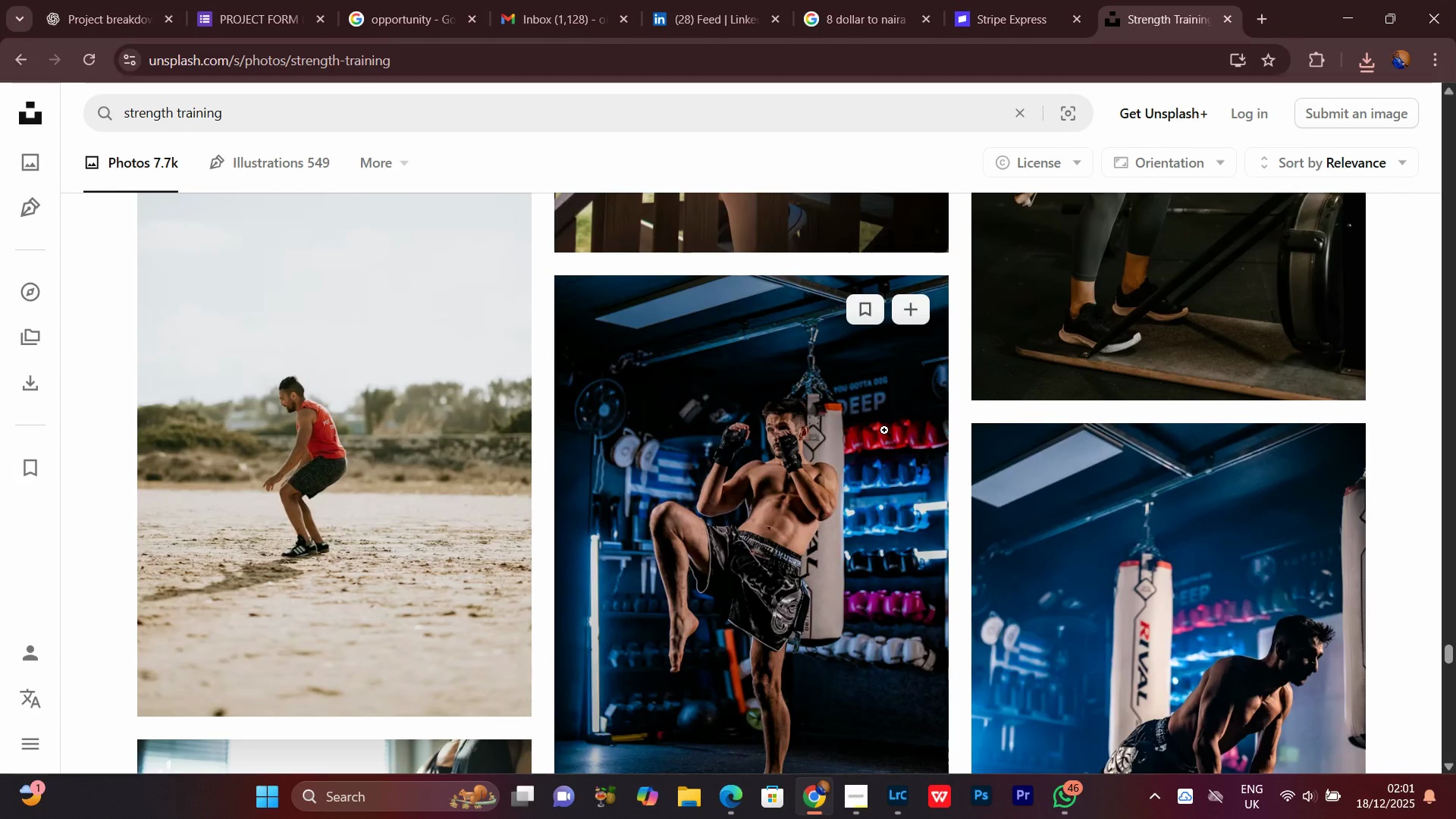 
scroll: coordinate [898, 767], scroll_direction: down, amount: 23.0
 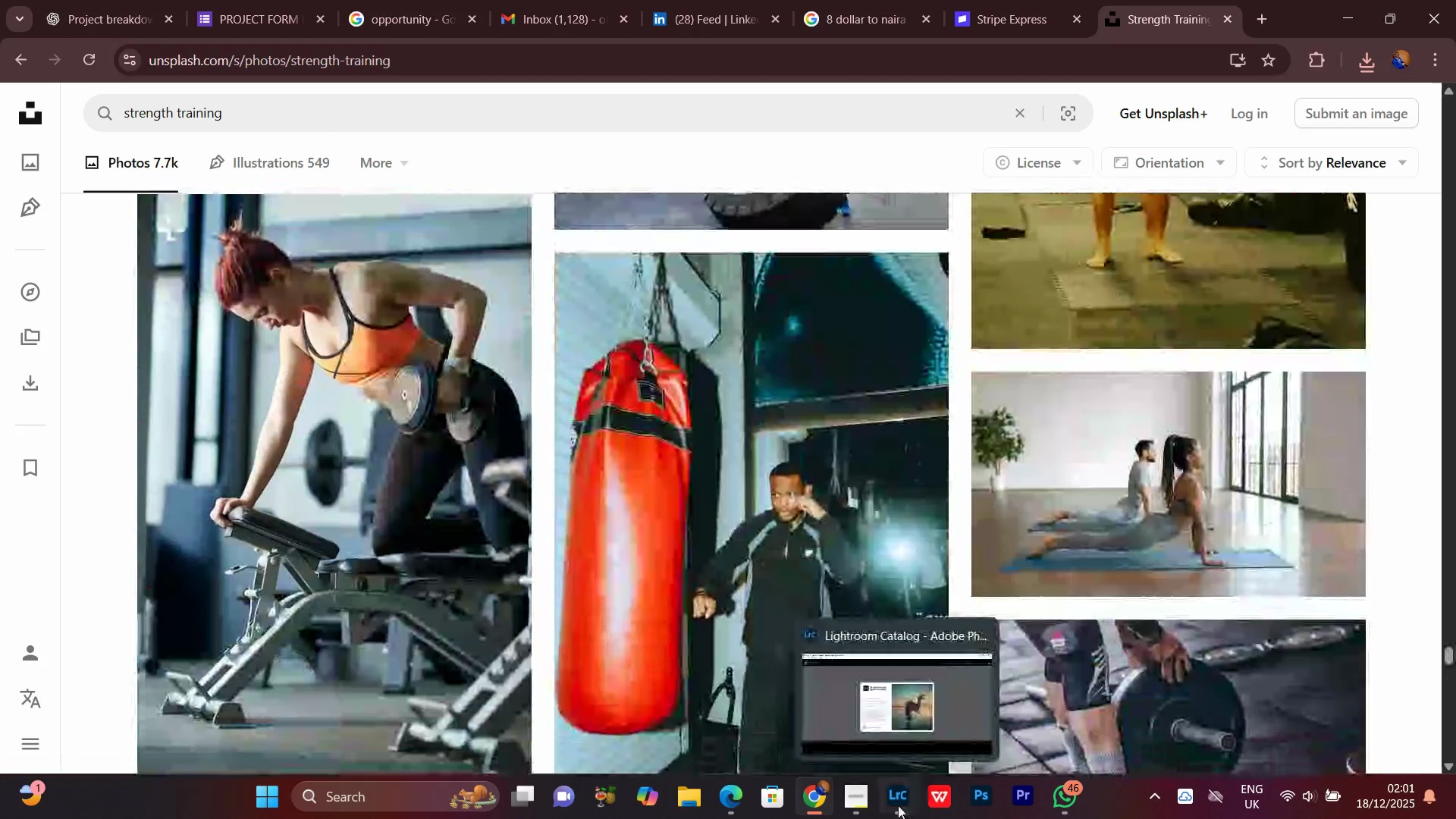 
left_click([898, 805])
 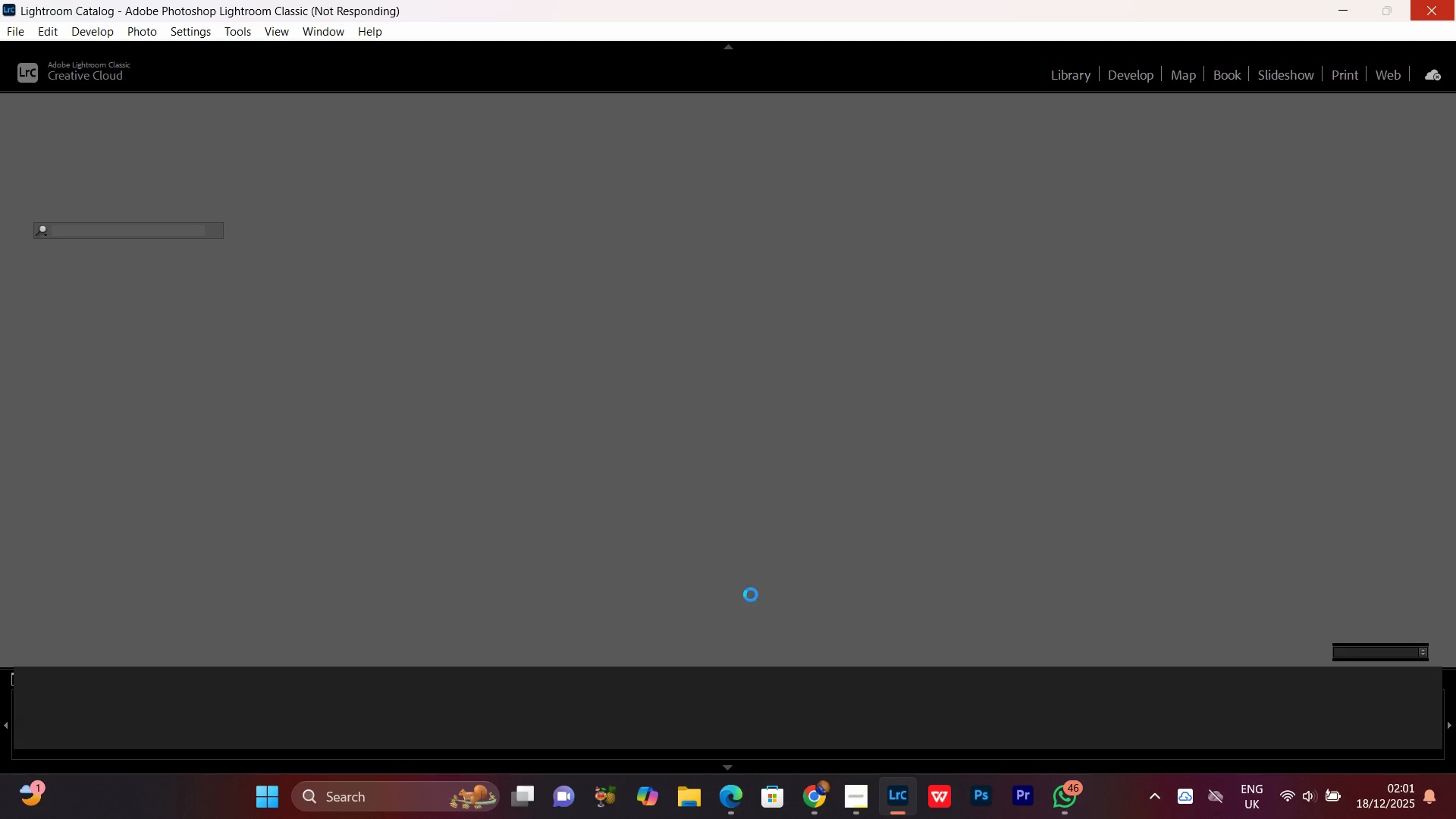 
wait(8.0)
 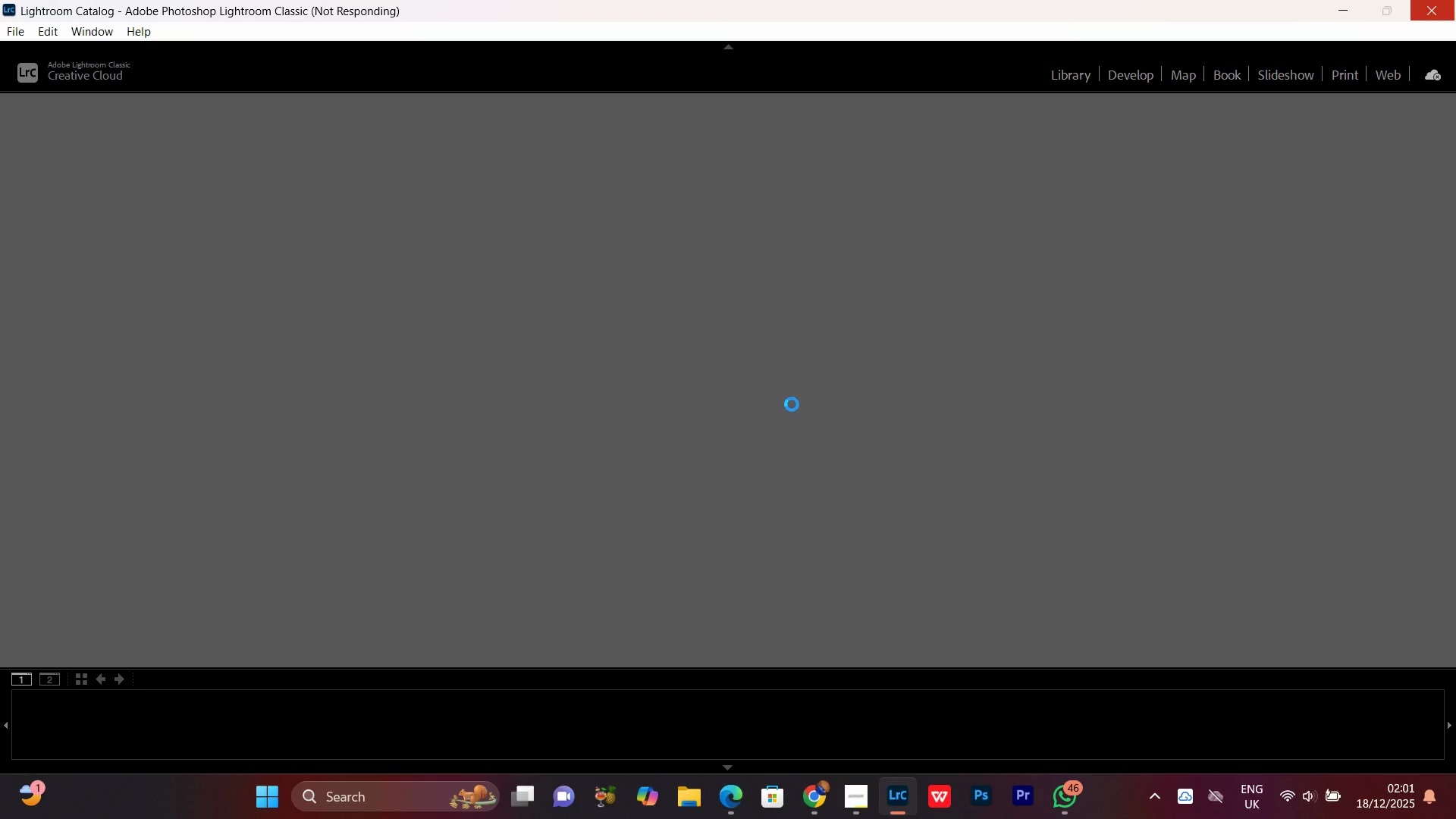 
left_click([817, 805])
 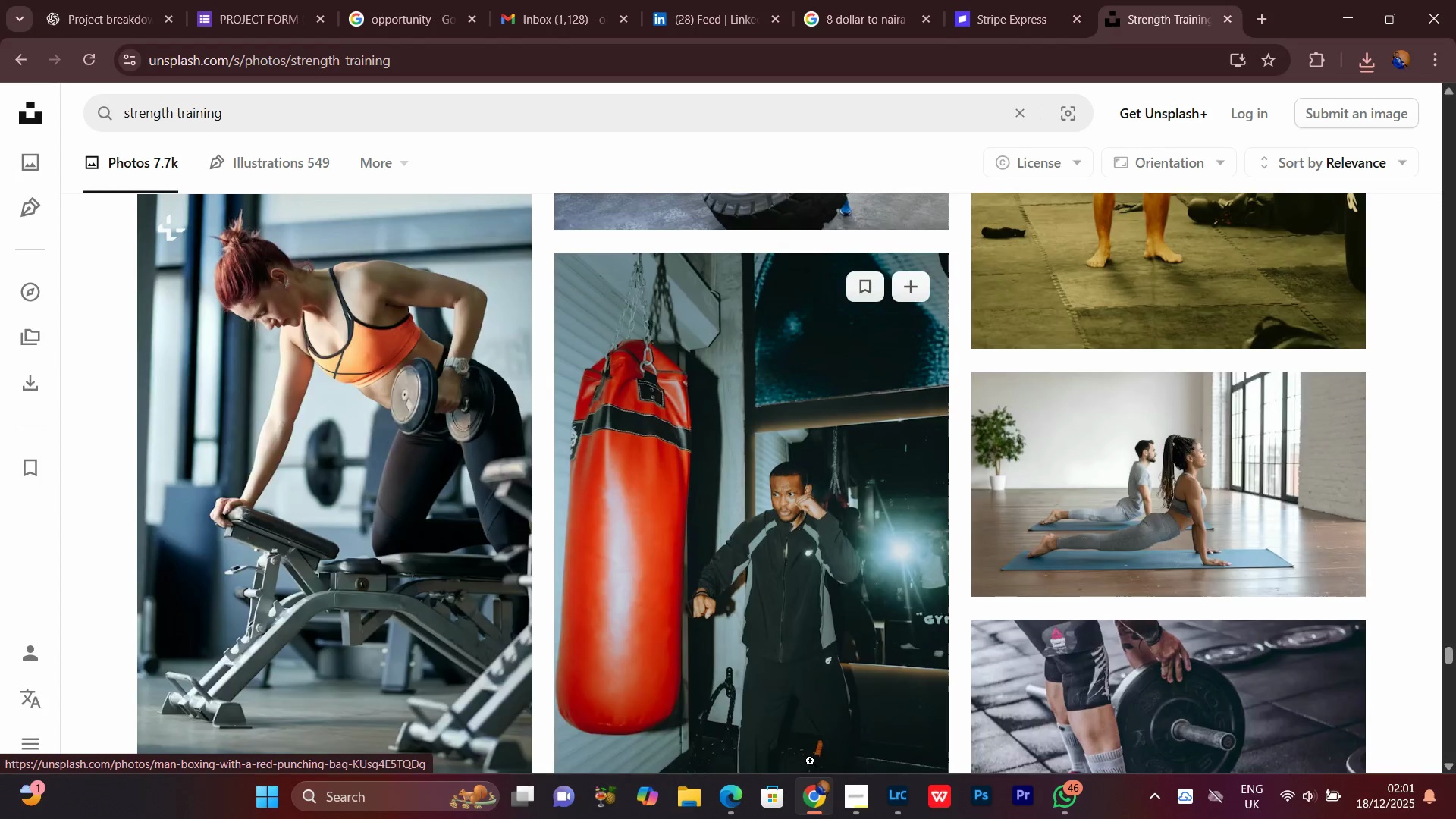 
scroll: coordinate [798, 575], scroll_direction: down, amount: 26.0
 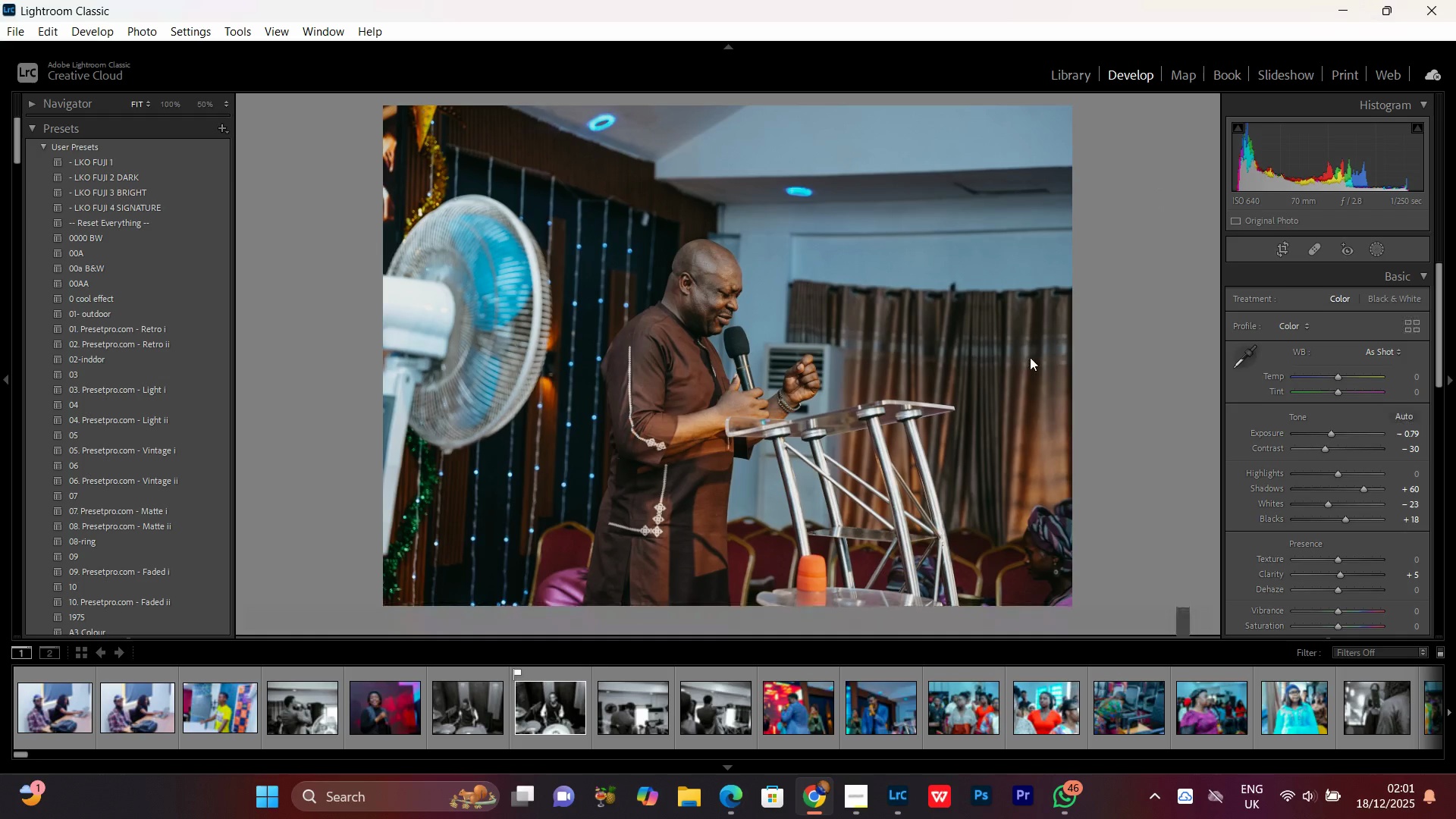 
left_click([672, 279])
 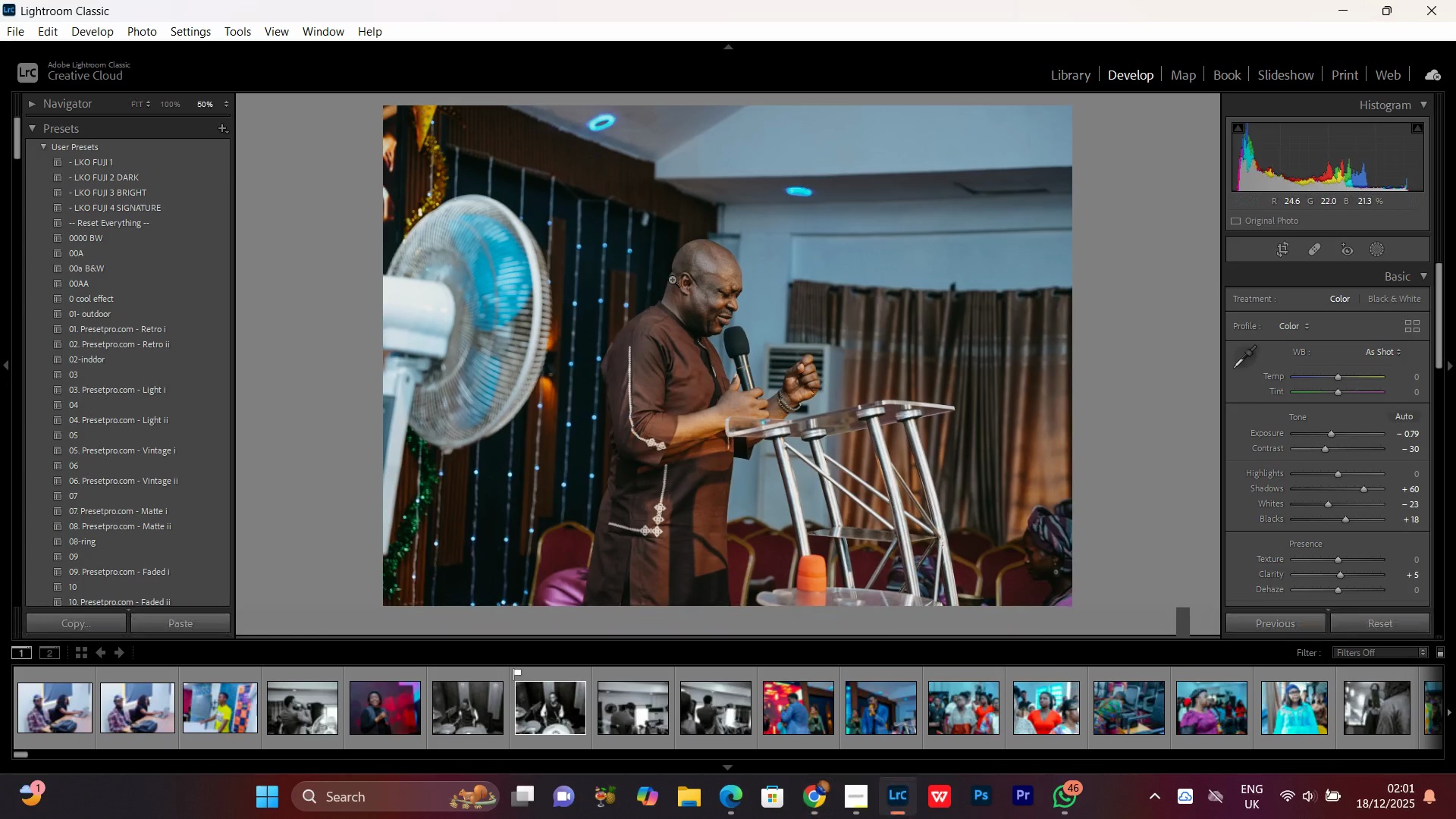 
left_click([672, 279])
 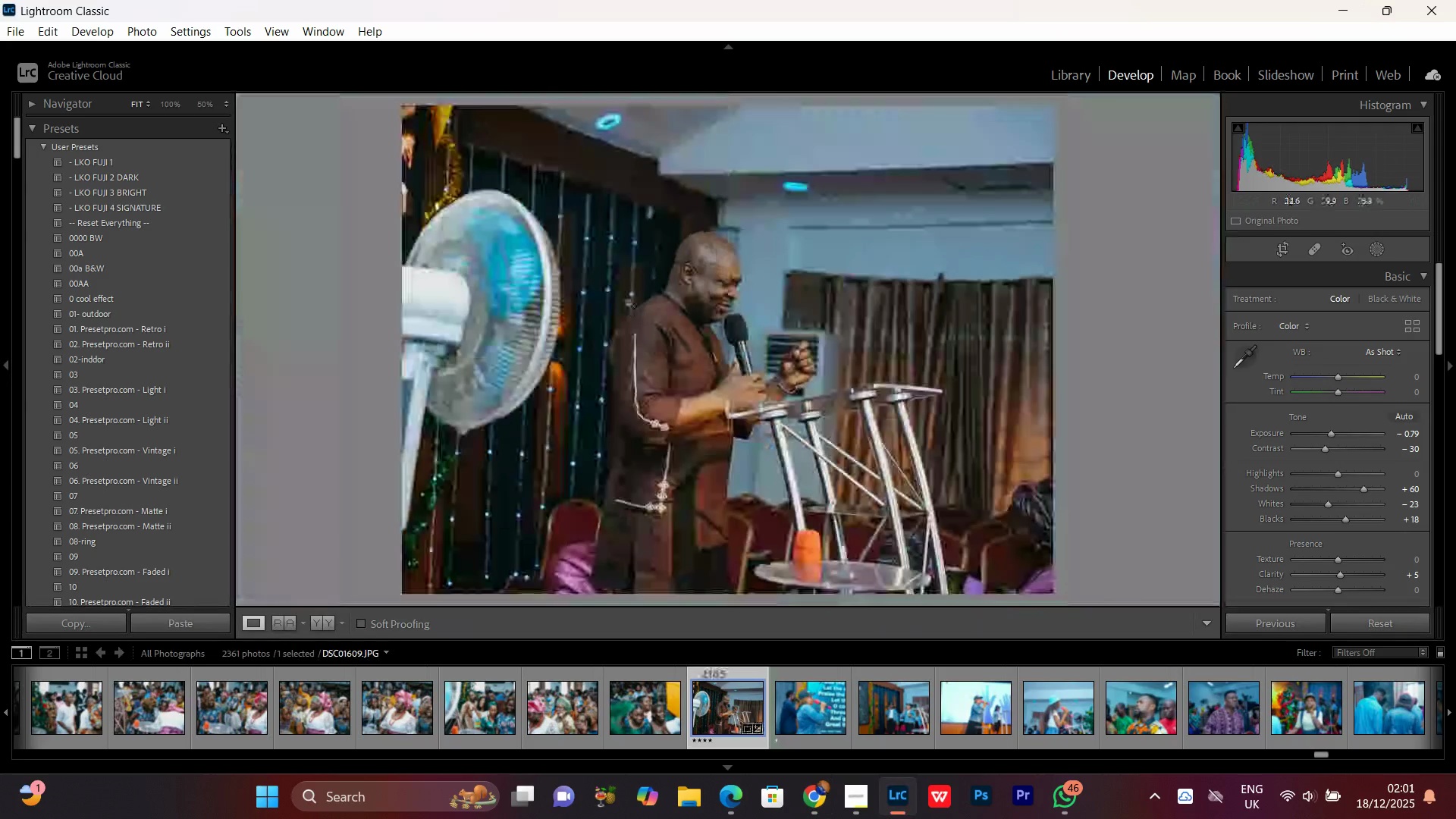 
left_click([628, 298])
 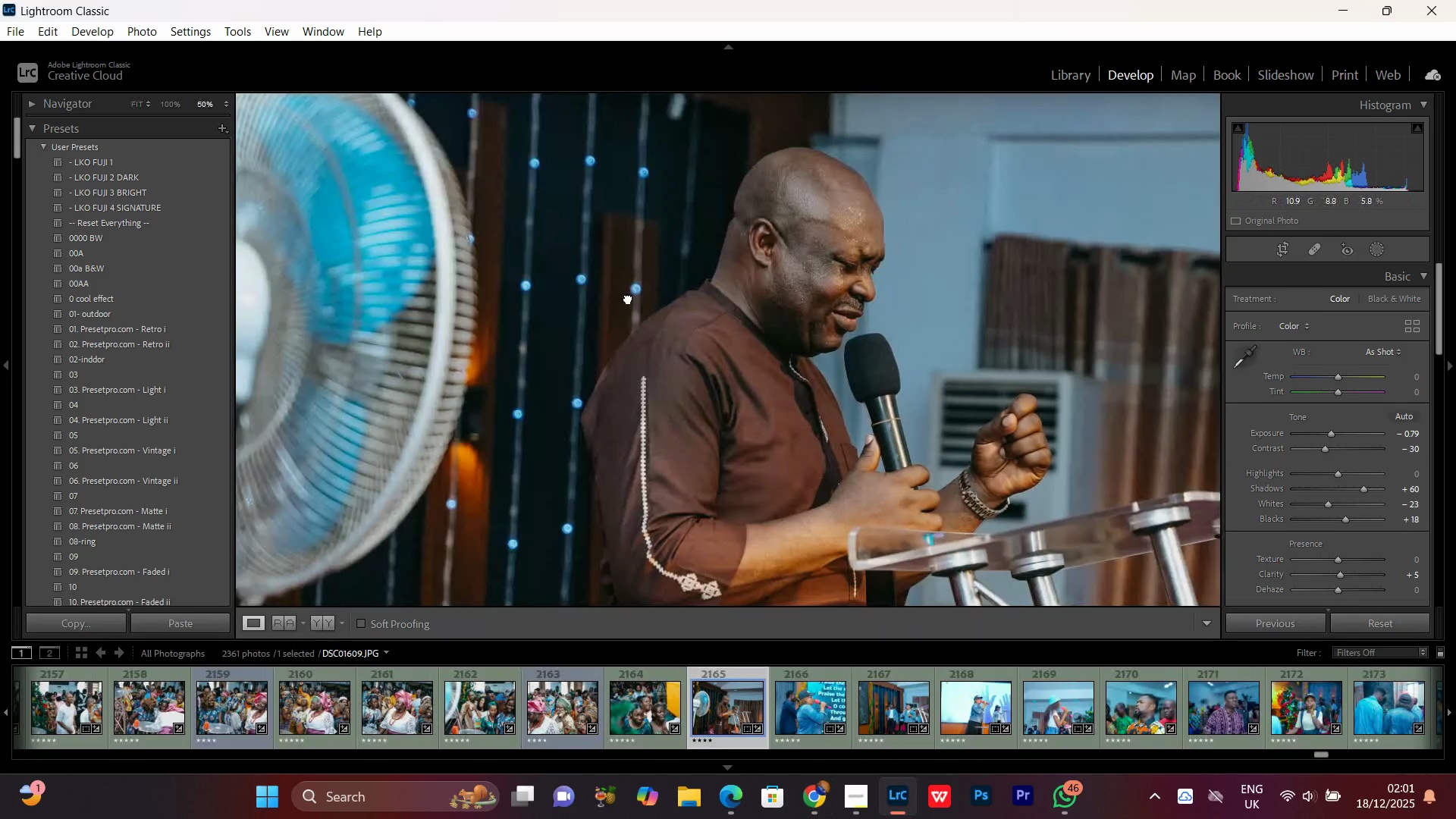 
left_click([628, 298])
 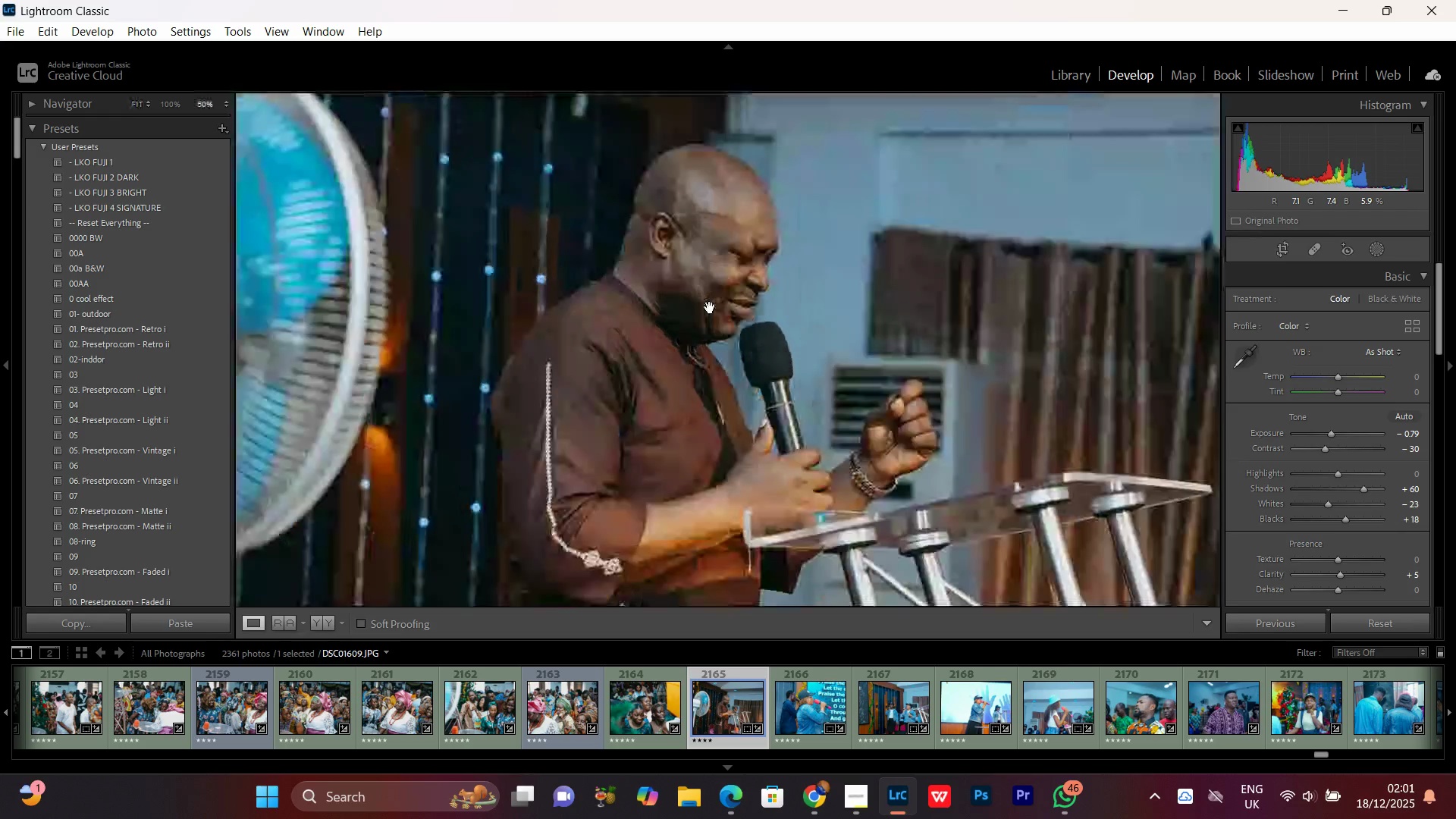 
double_click([710, 307])
 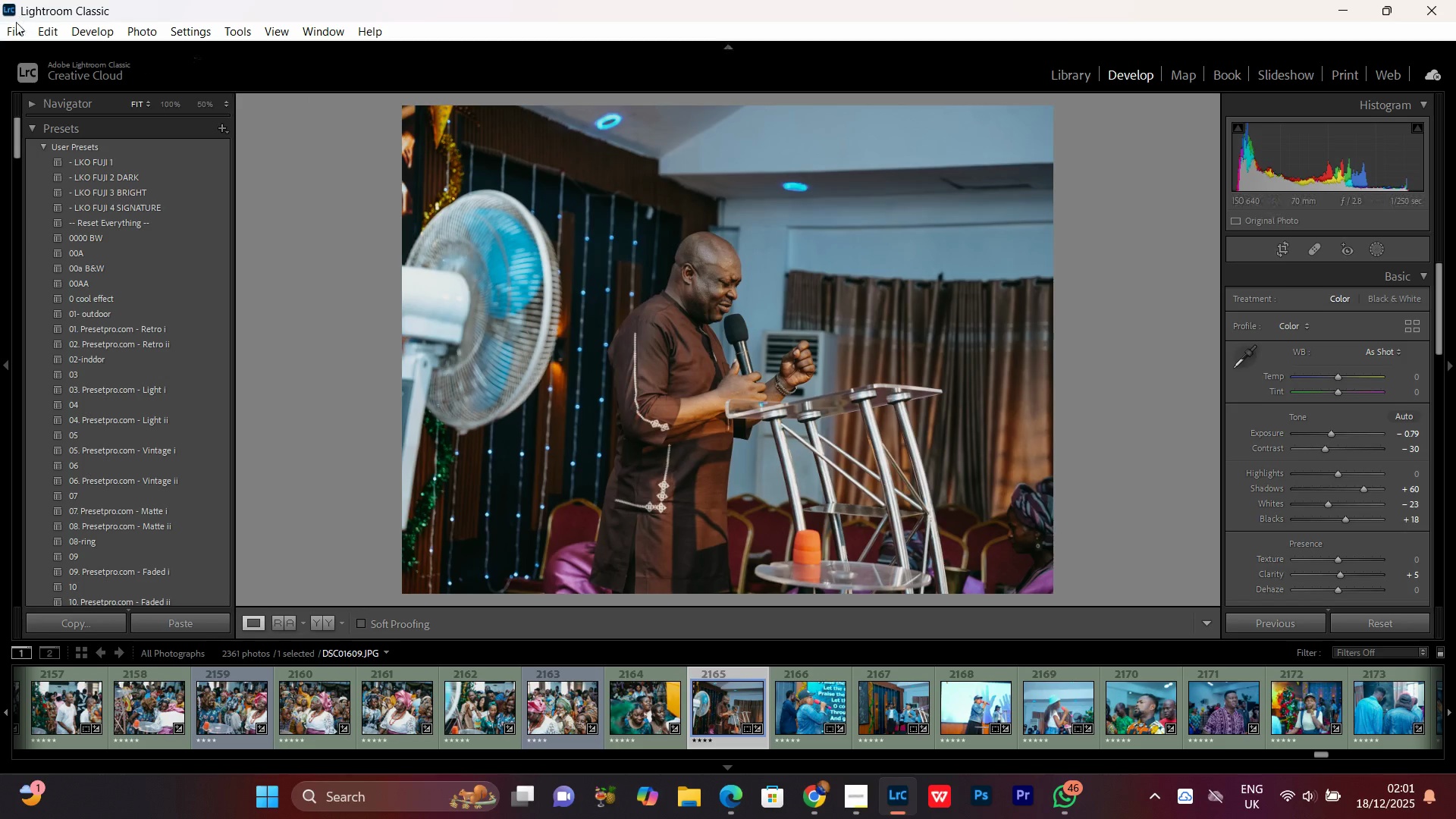 
double_click([6, 36])
 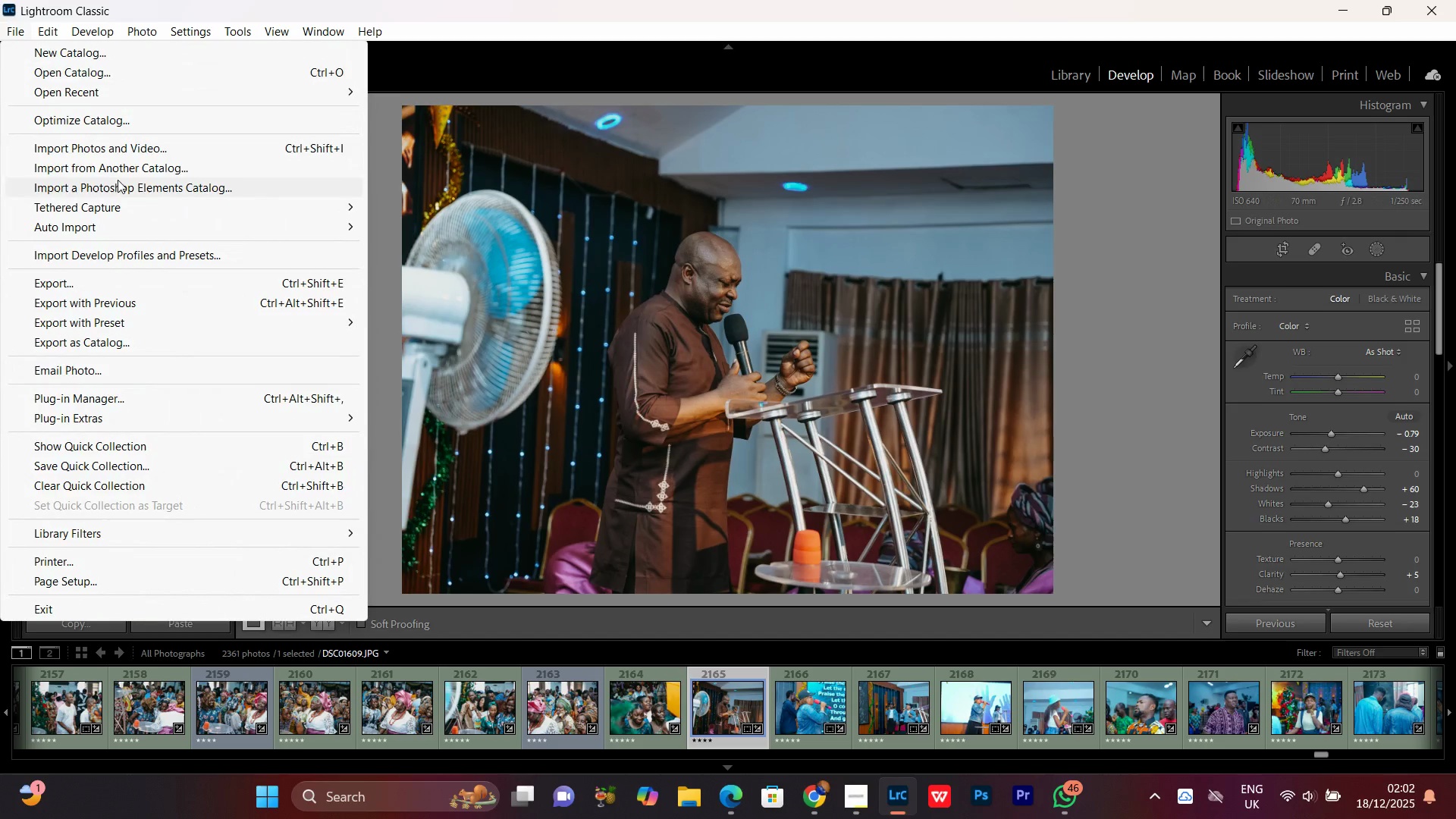 
left_click([106, 145])
 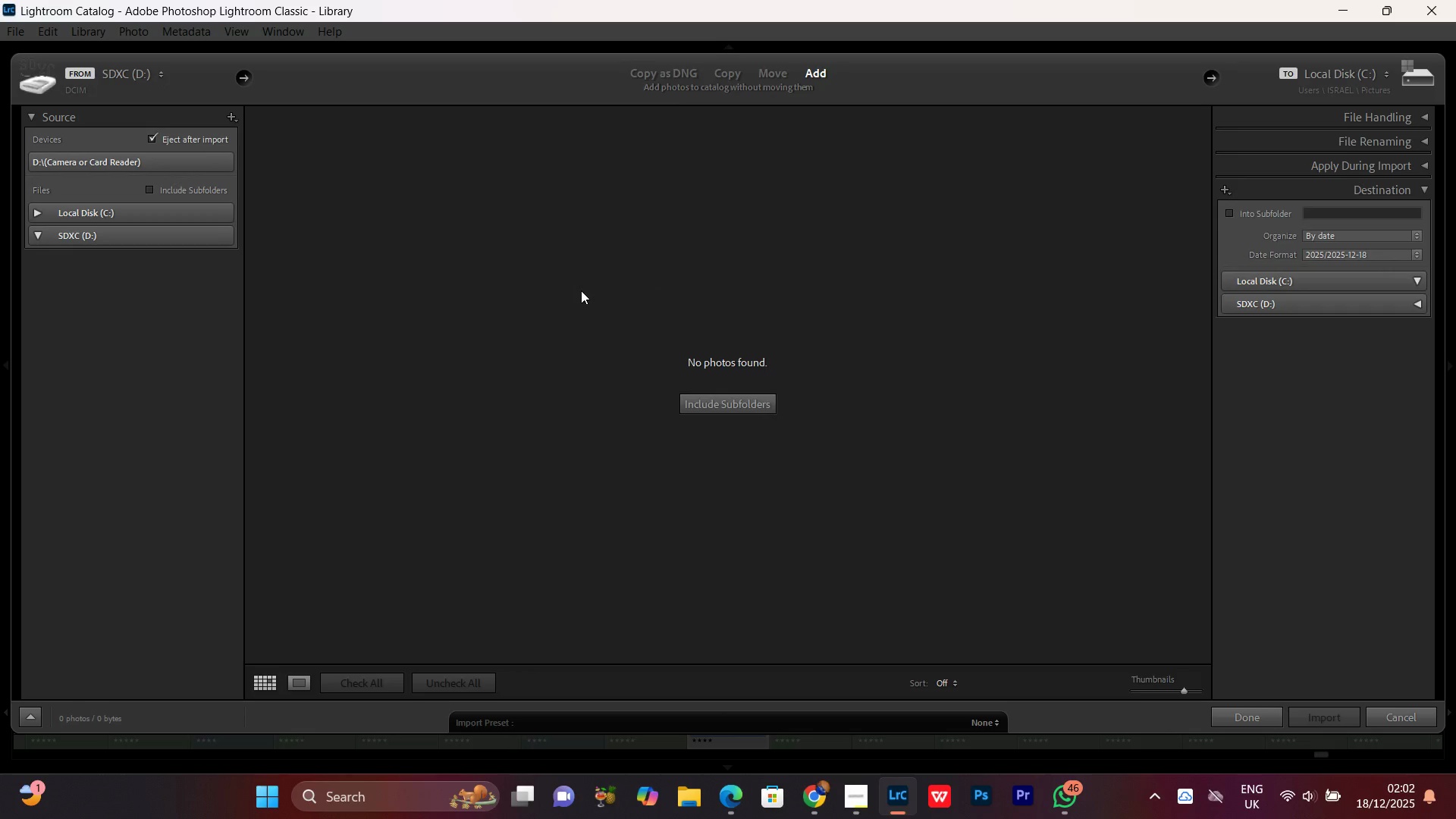 
wait(7.45)
 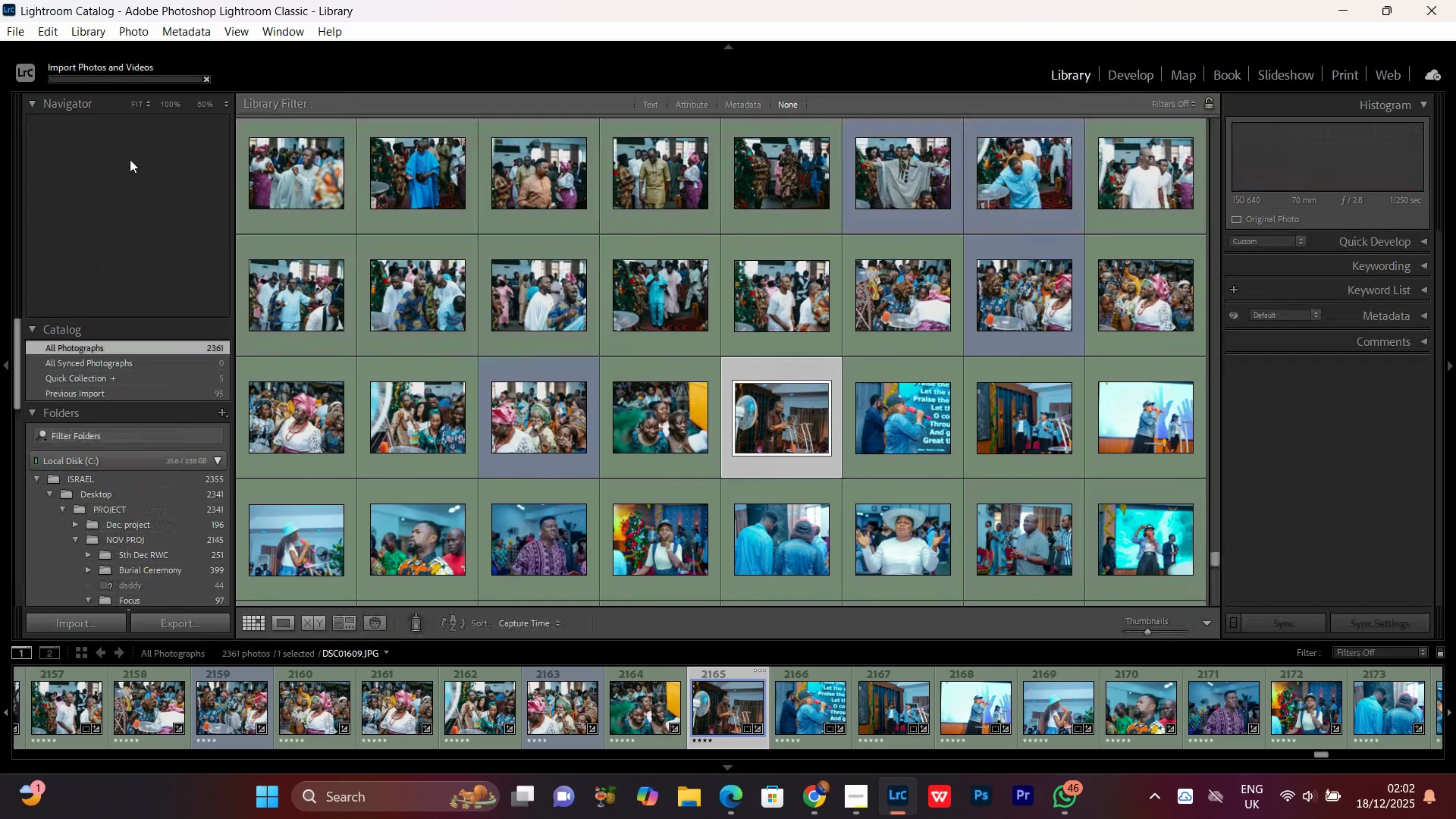 
scroll: coordinate [863, 516], scroll_direction: down, amount: 3.0
 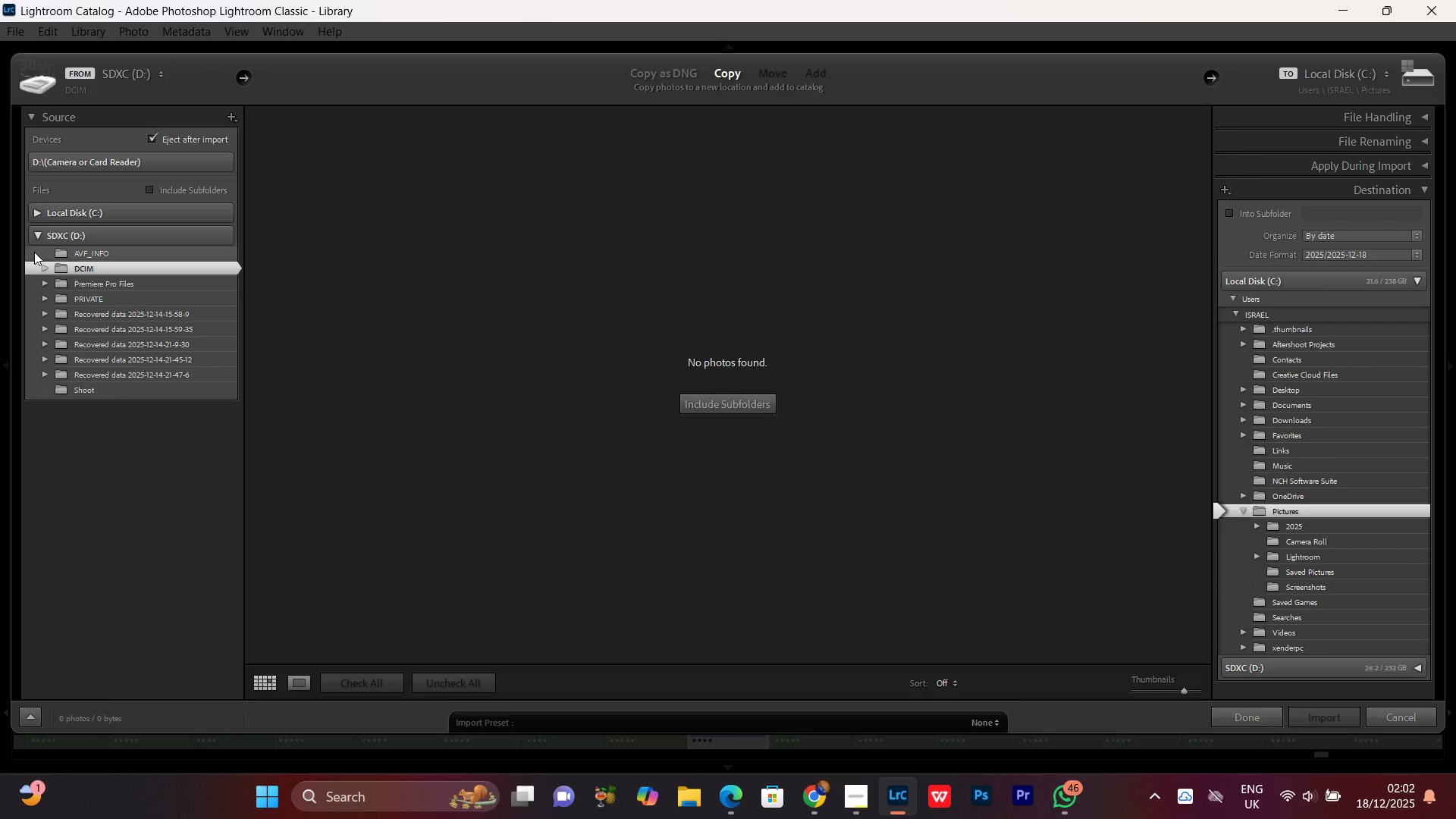 
left_click([35, 213])
 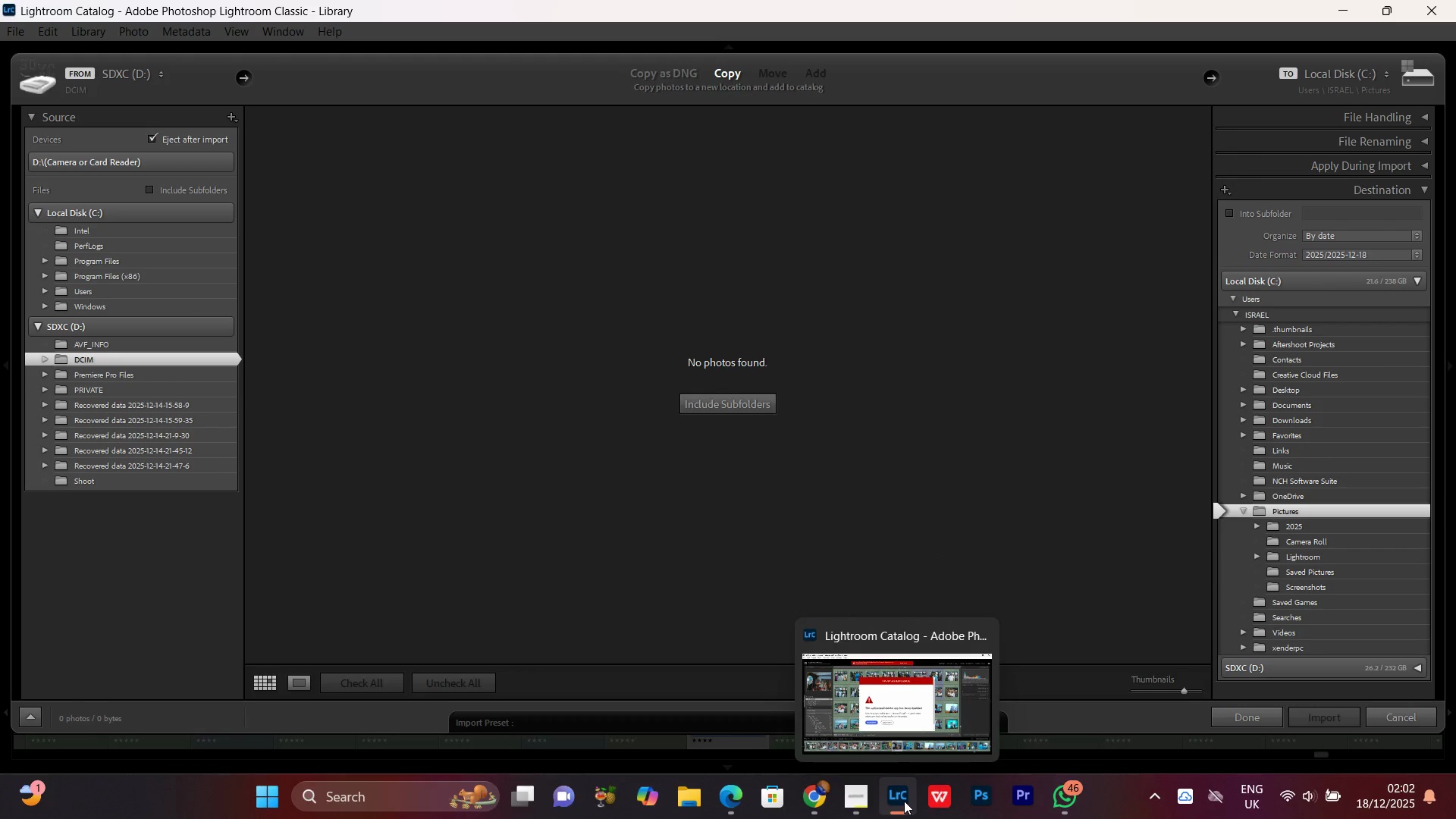 
left_click([896, 698])
 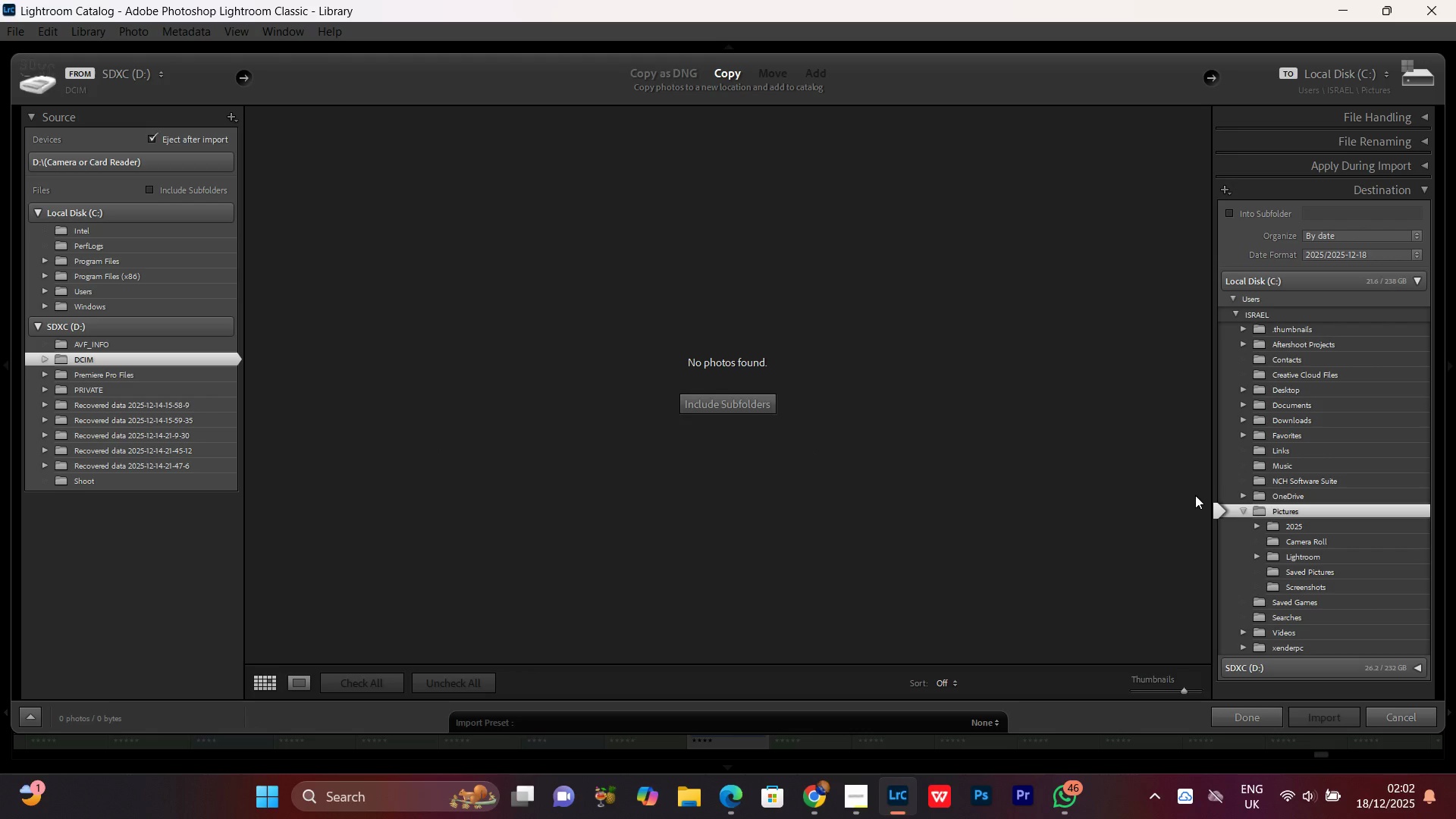 
wait(5.22)
 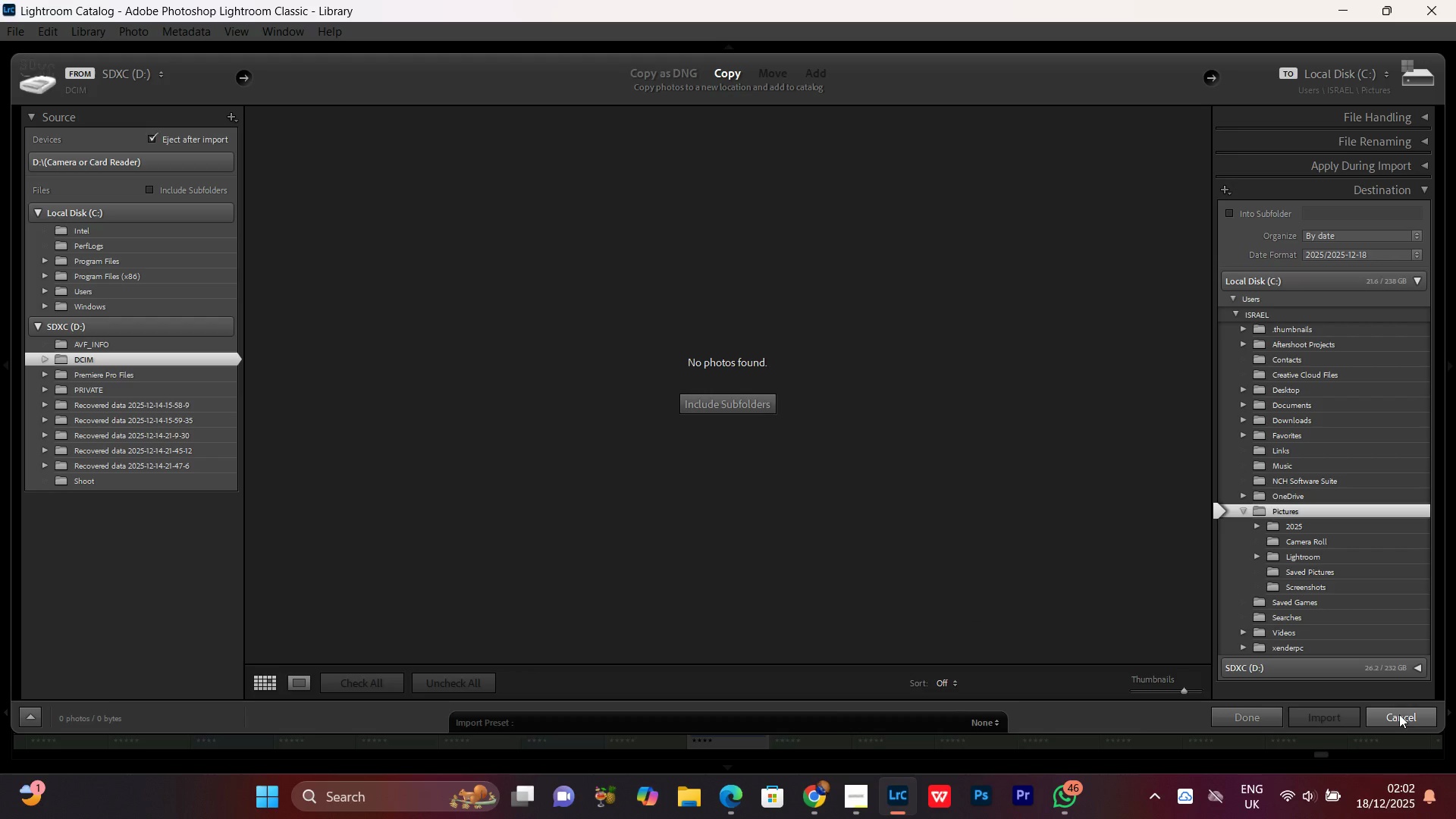 
left_click([1399, 715])
 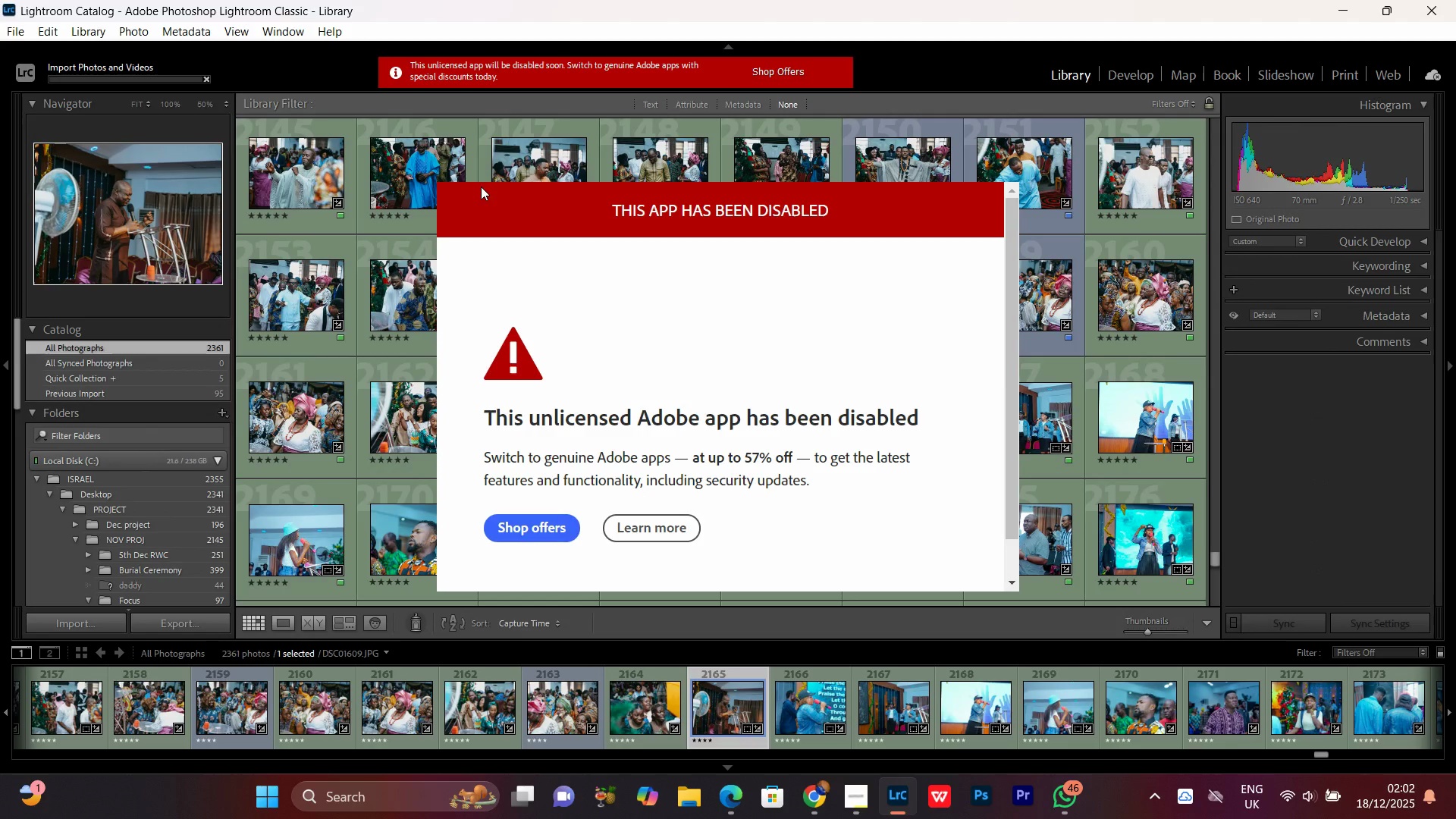 
left_click_drag(start_coordinate=[481, 187], to_coordinate=[579, 255])
 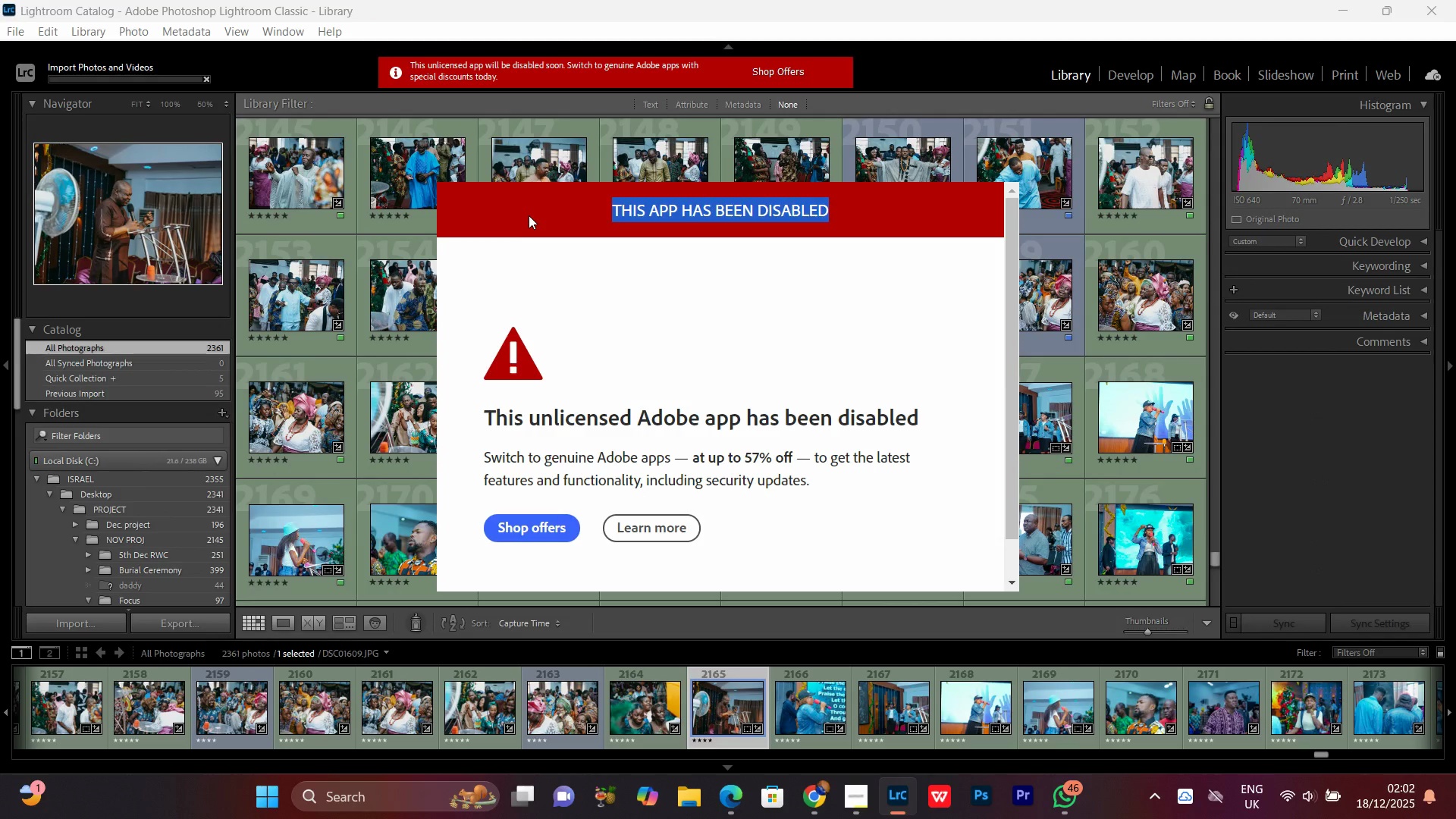 
left_click([529, 215])
 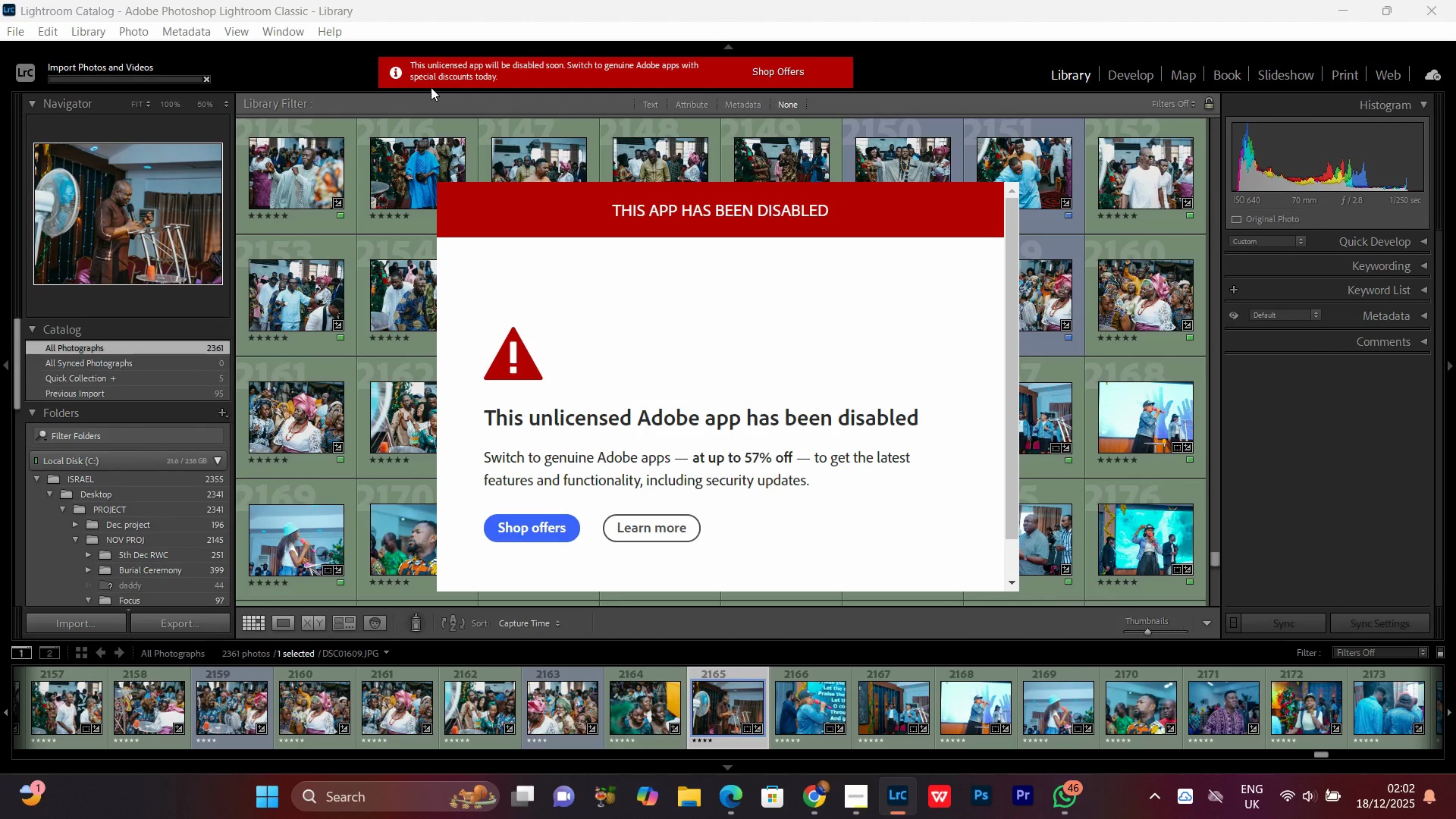 
left_click([431, 87])
 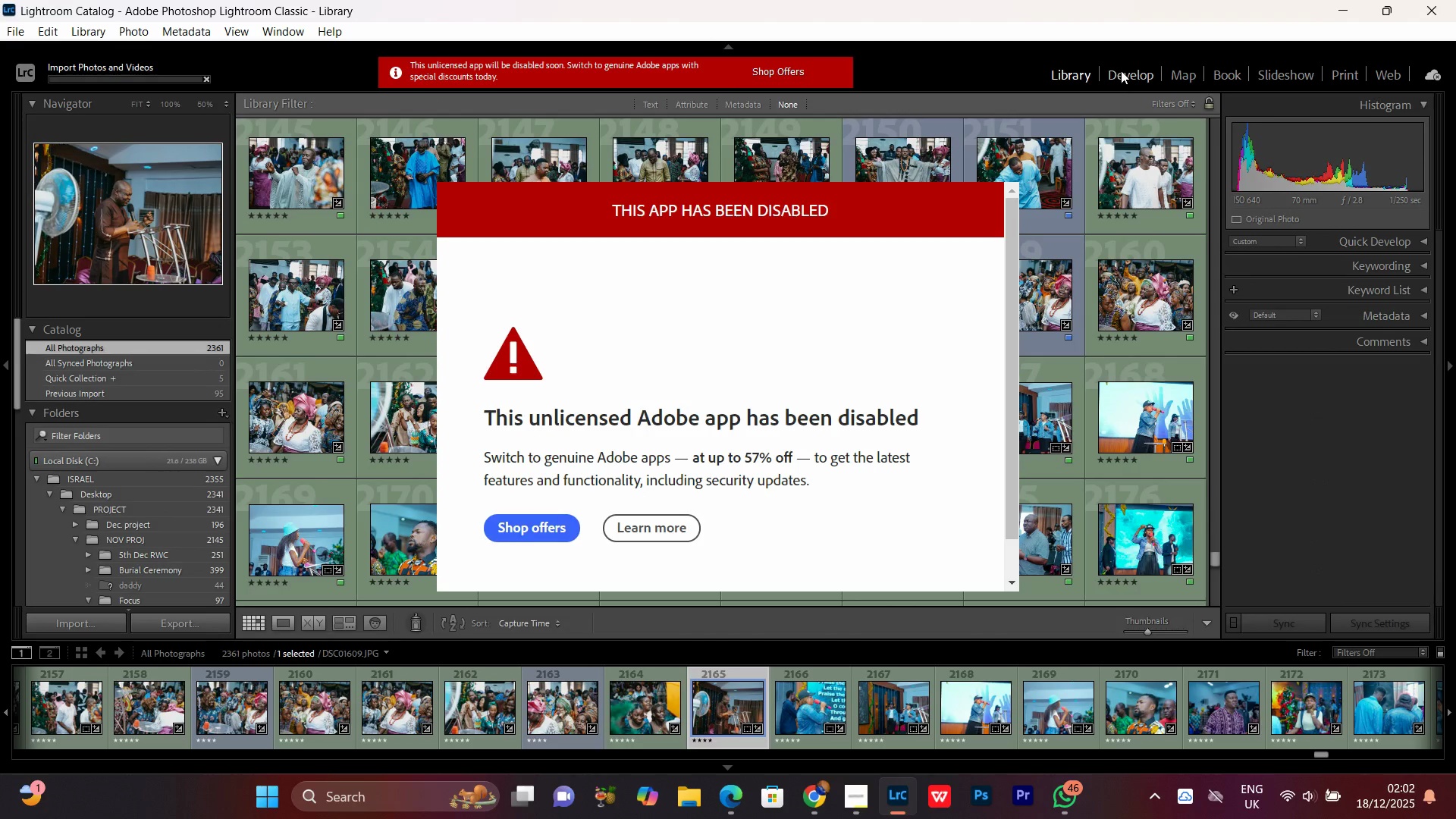 
left_click([1121, 71])
 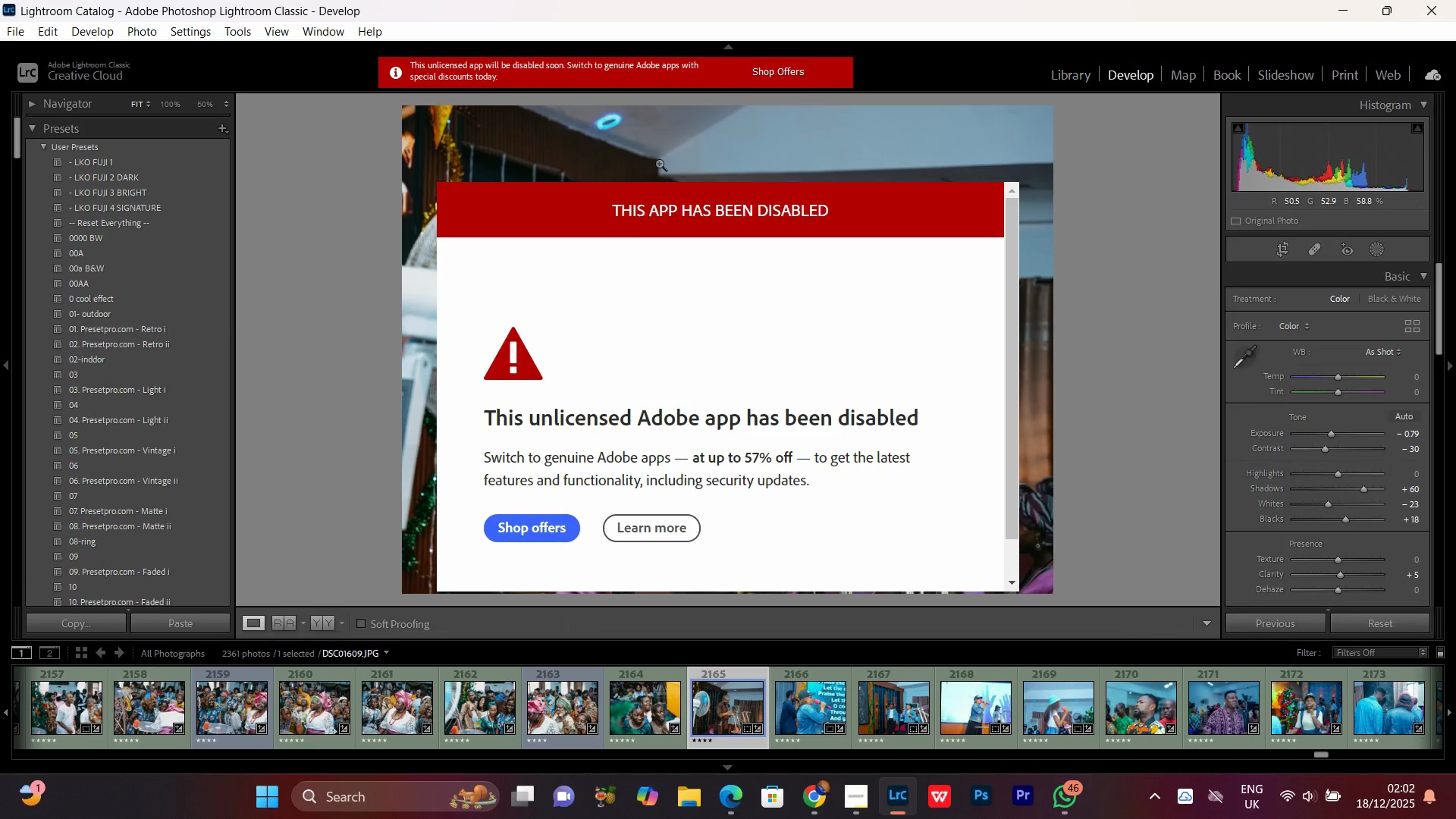 
left_click([654, 146])
 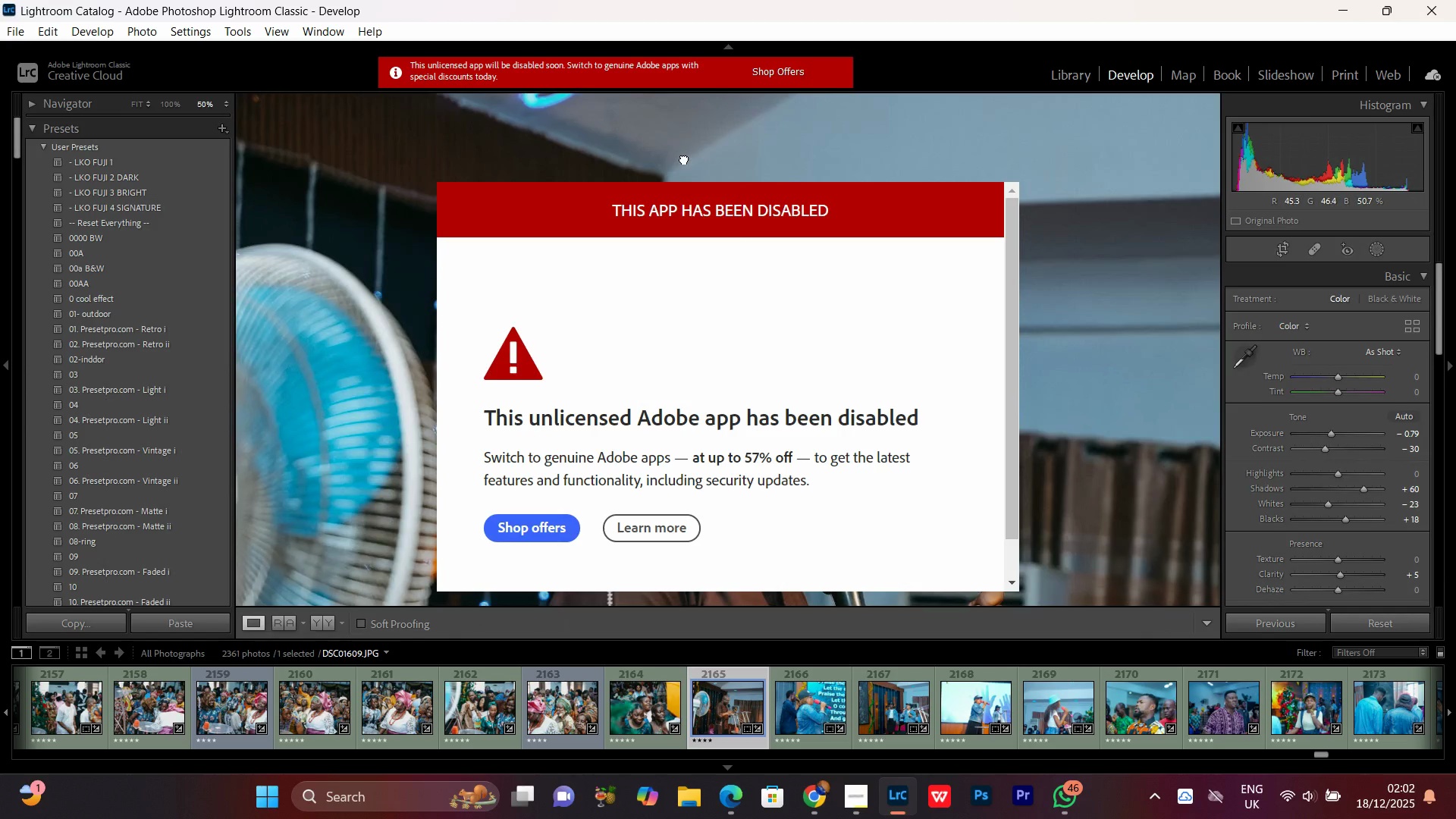 
left_click([684, 158])
 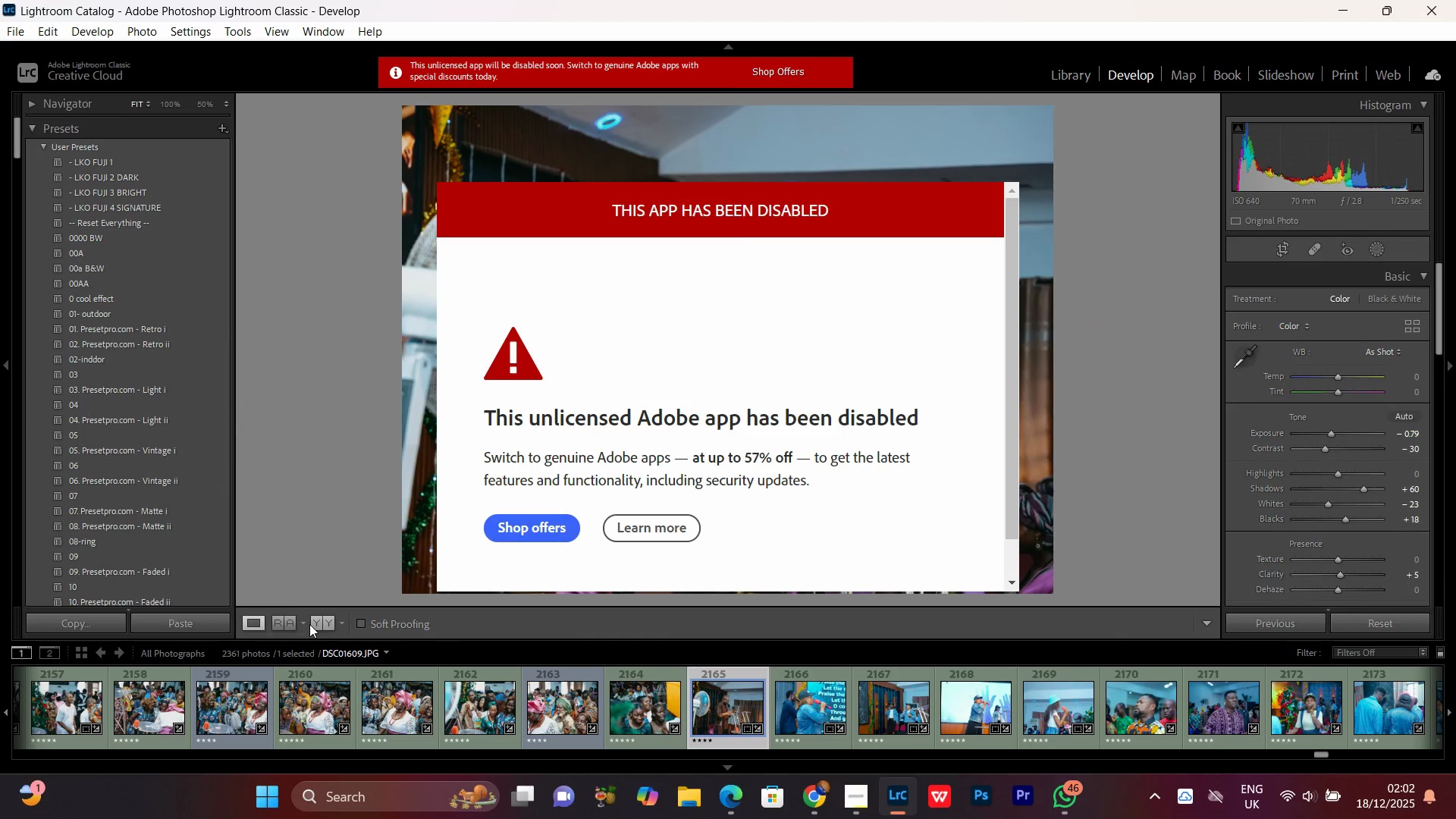 
left_click([322, 620])
 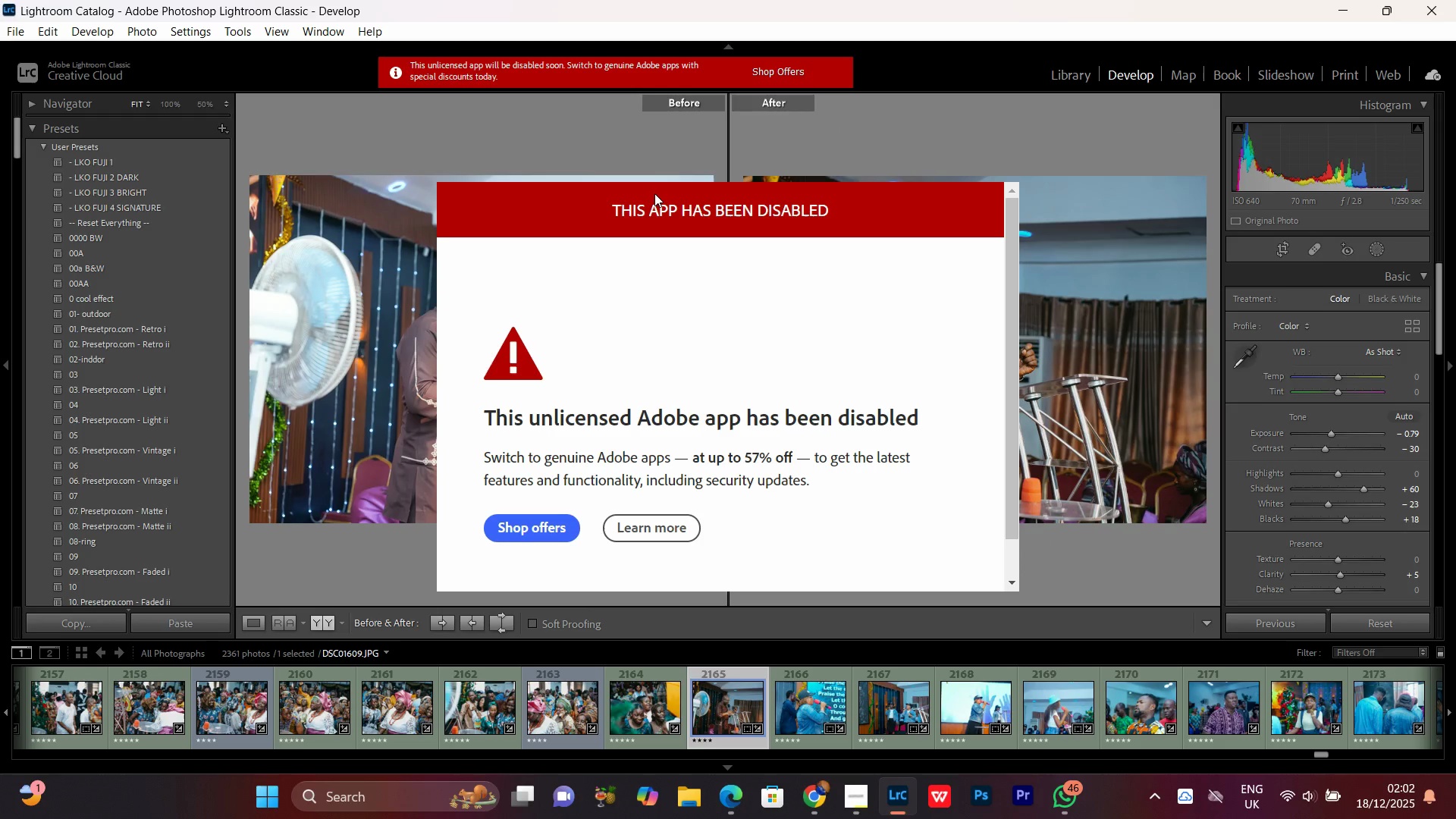 
left_click([563, 199])
 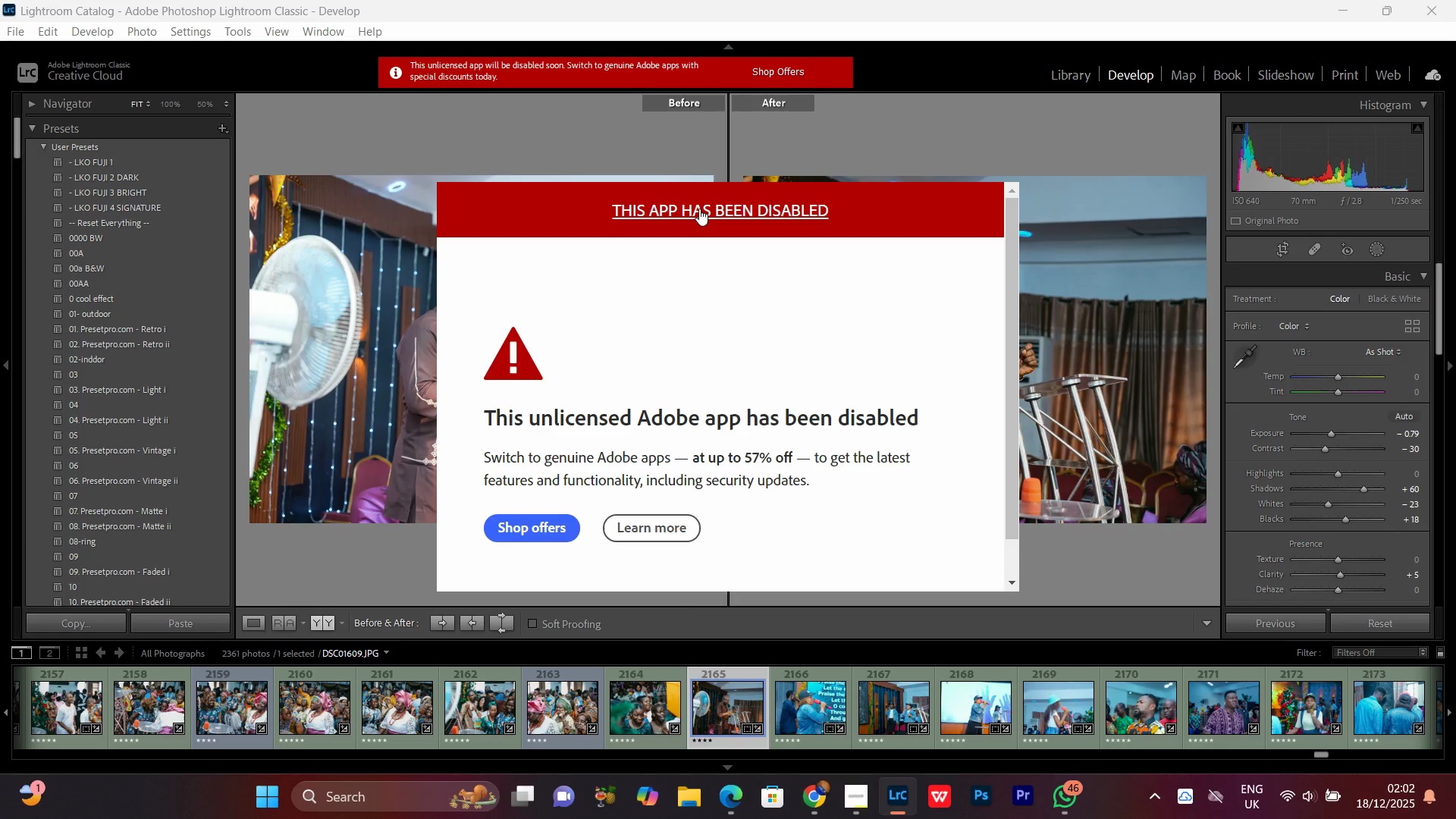 
left_click([699, 209])
 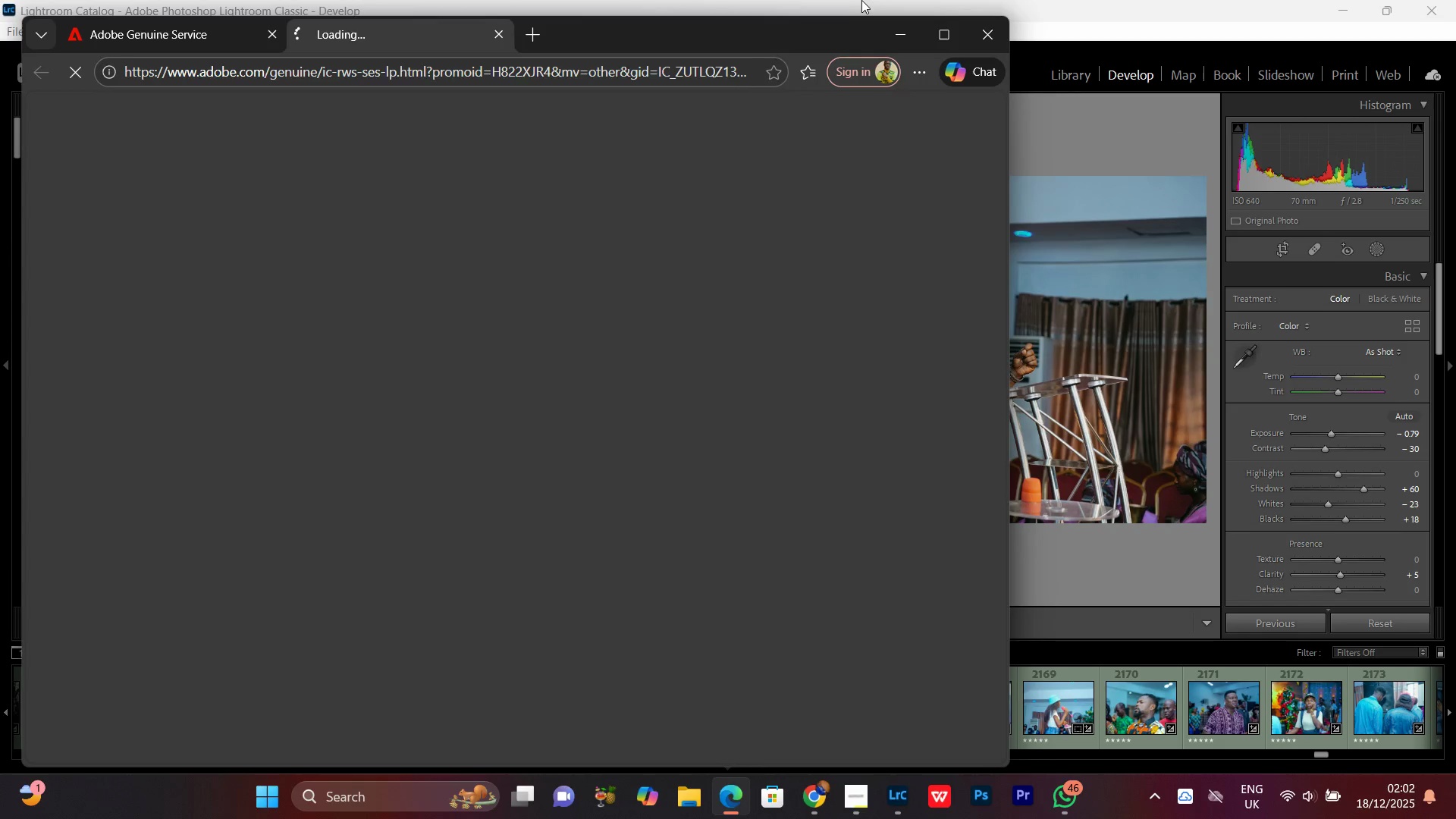 
left_click([893, 34])
 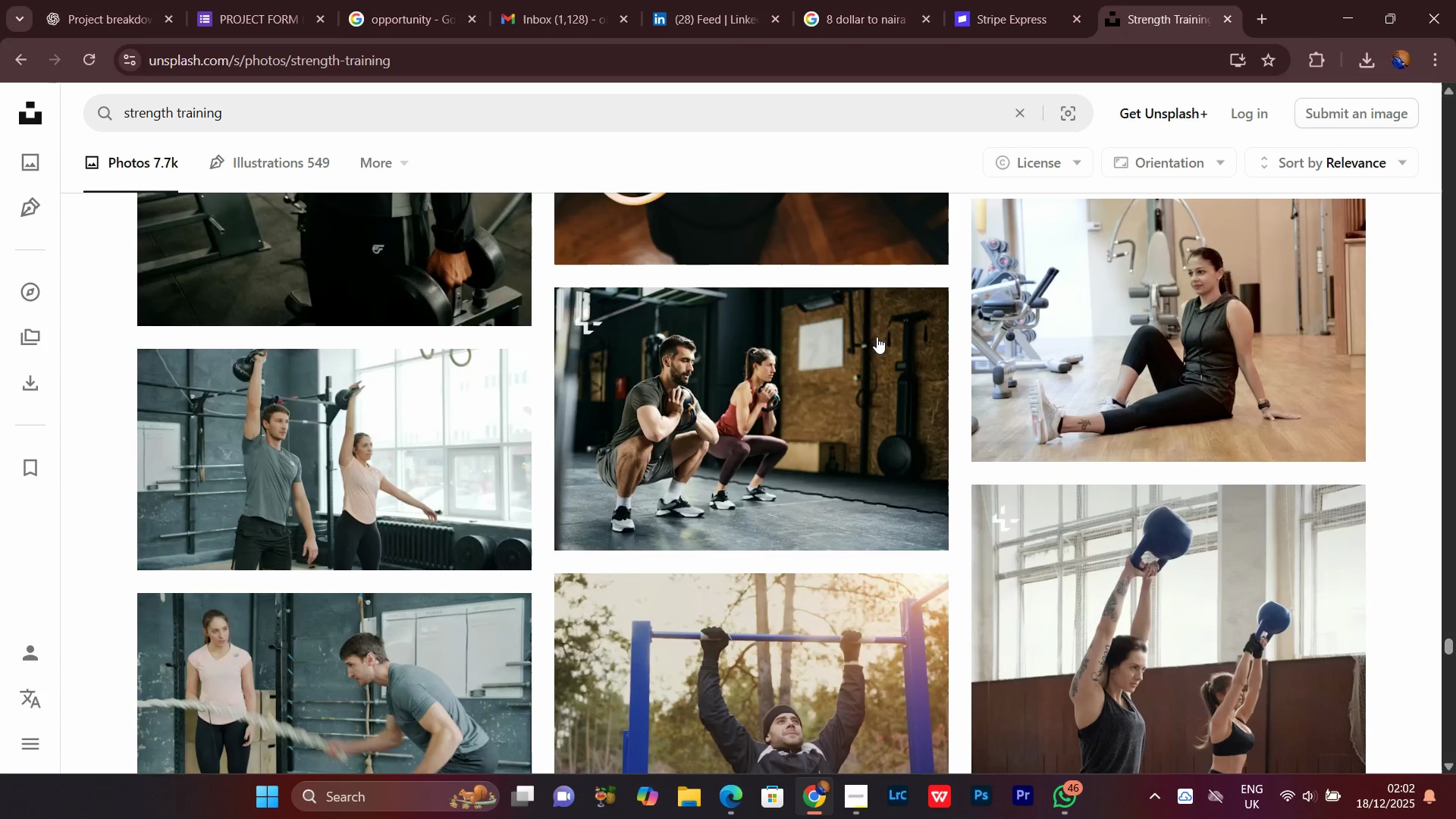 
scroll: coordinate [890, 479], scroll_direction: down, amount: 13.0
 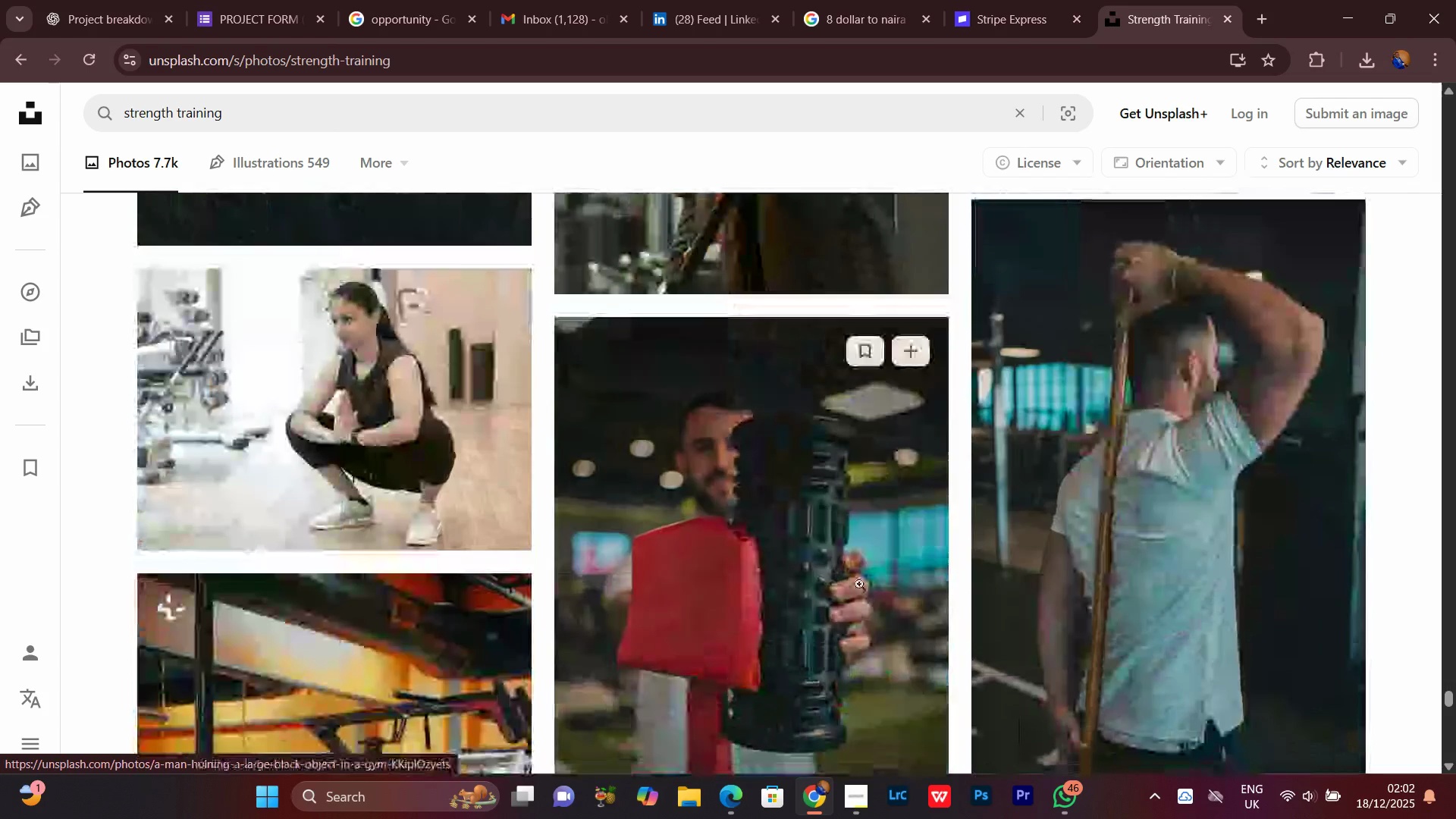 
left_click([865, 818])